 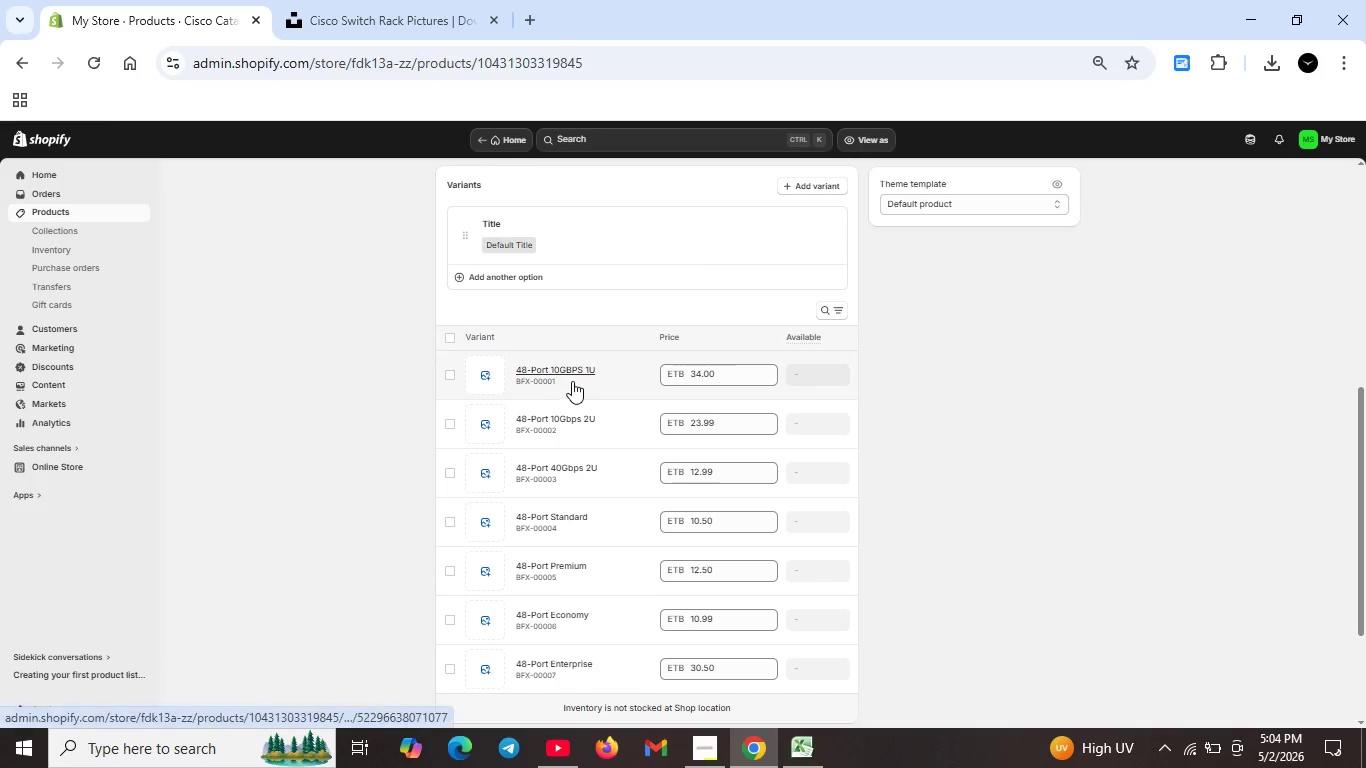 
scroll: coordinate [602, 550], scroll_direction: down, amount: 1.0
 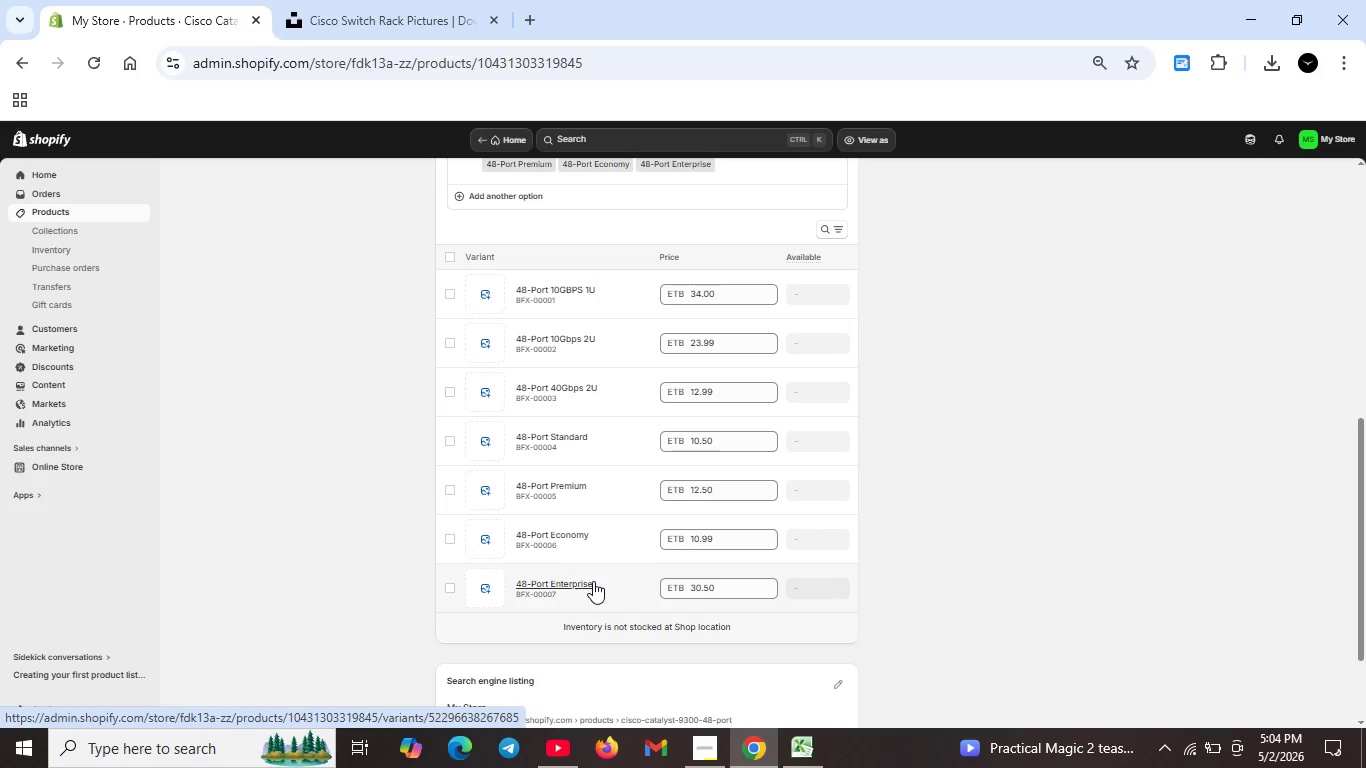 
wait(15.27)
 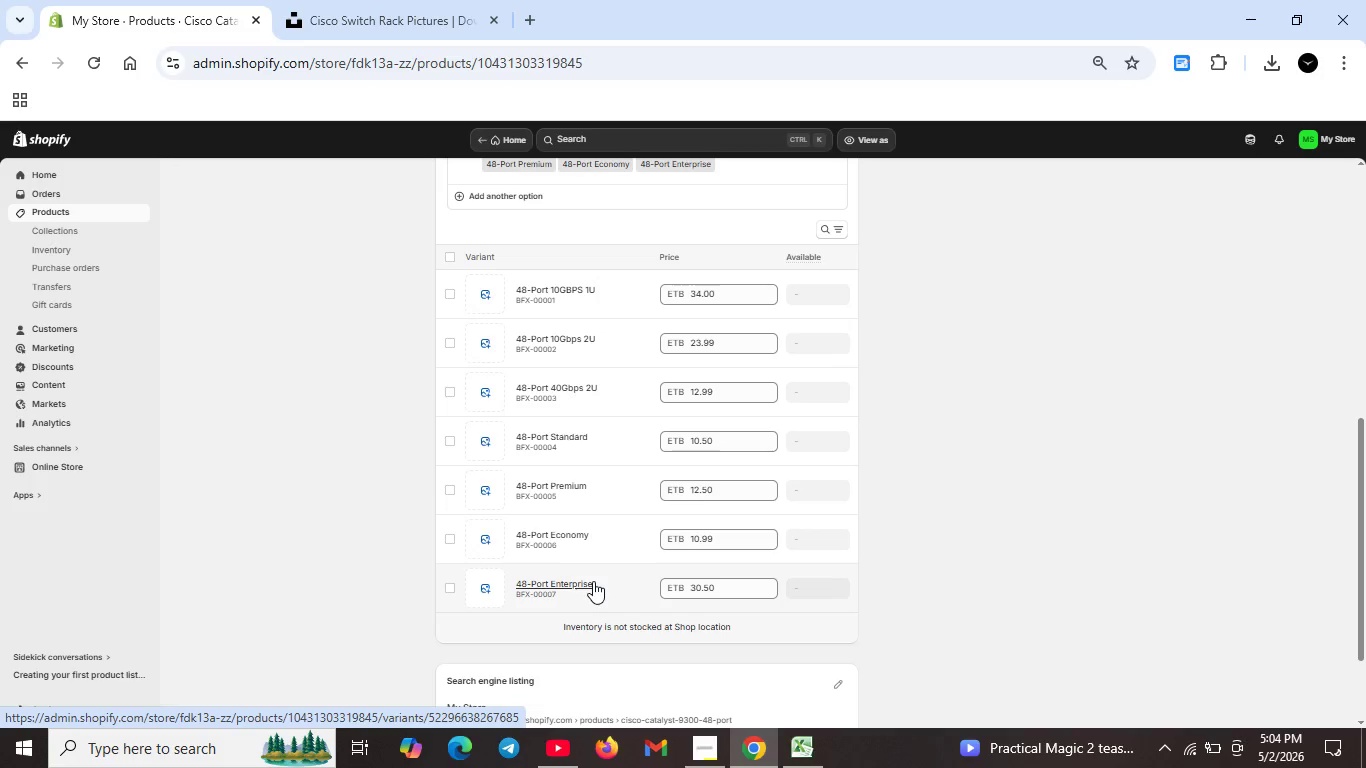 
scroll: coordinate [541, 529], scroll_direction: up, amount: 12.0
 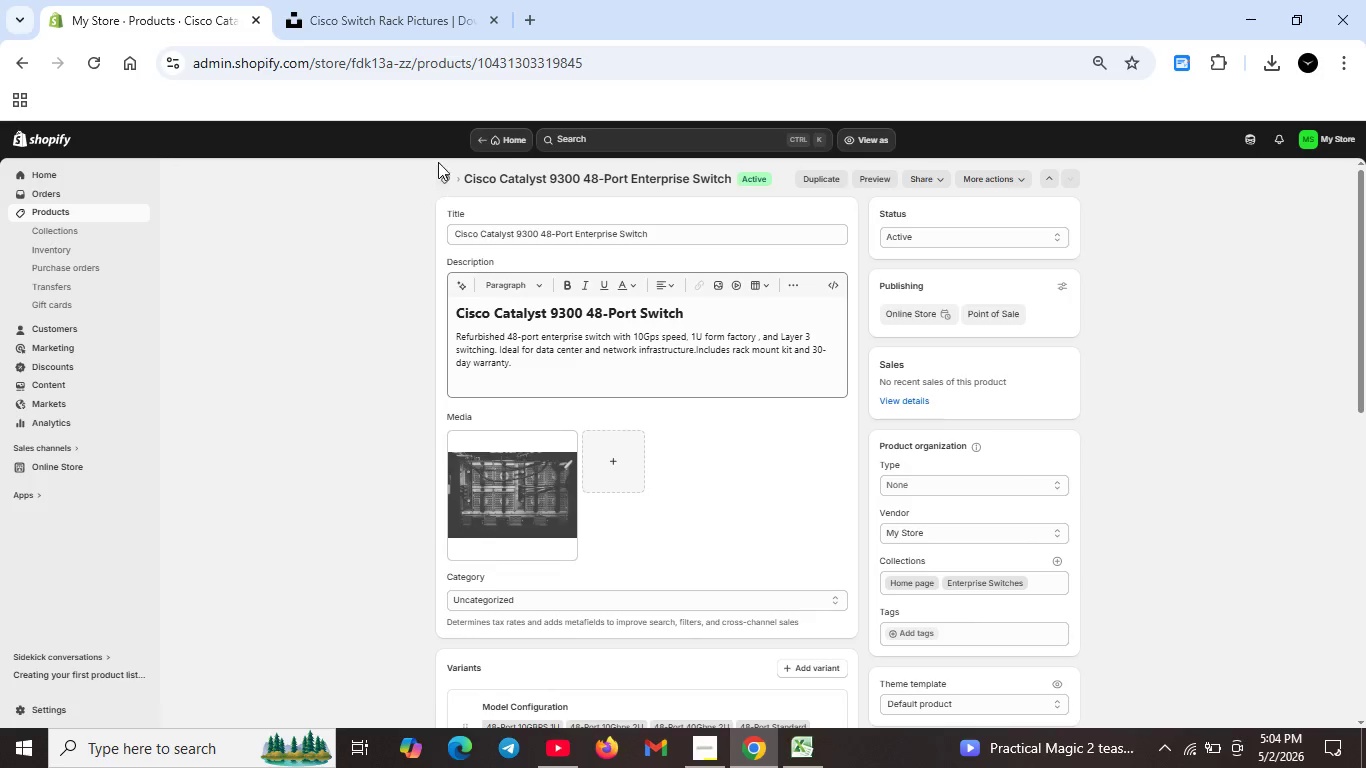 
left_click([452, 178])
 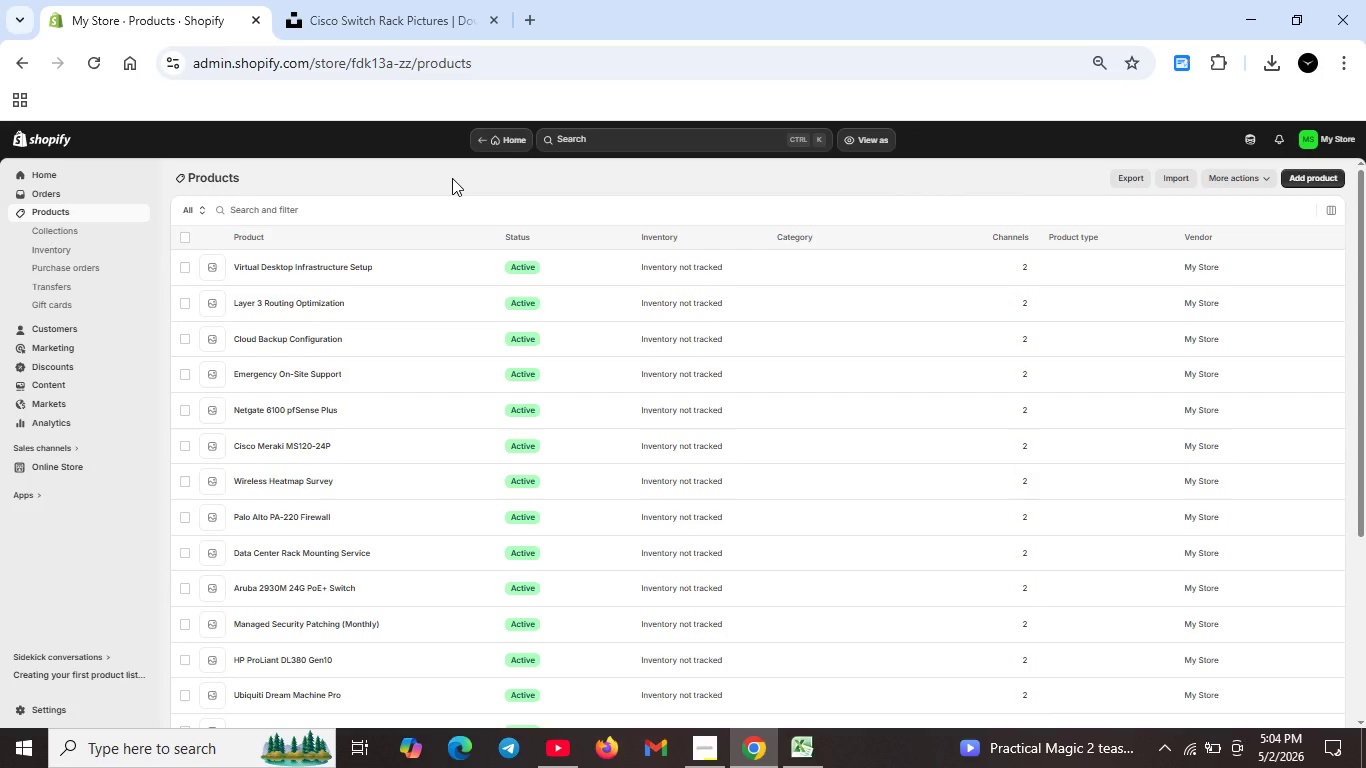 
wait(11.69)
 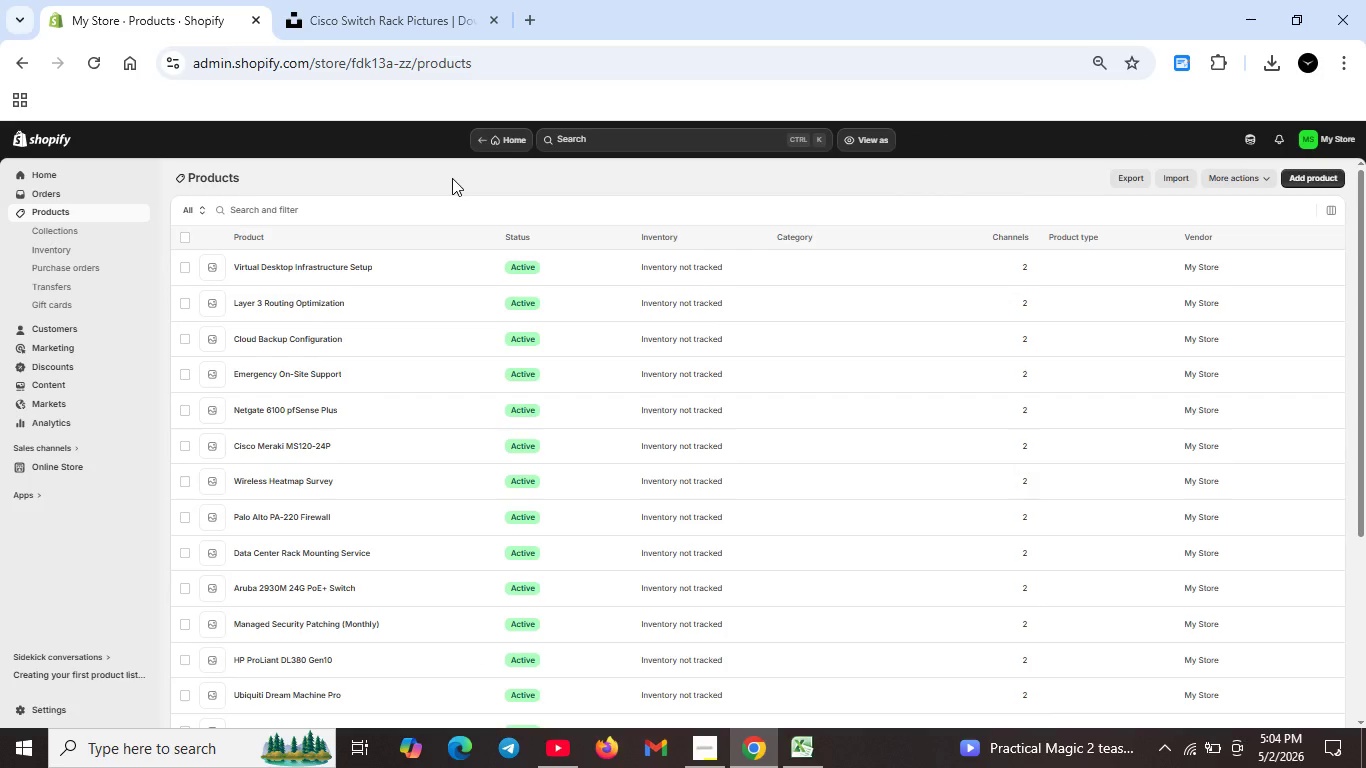 
scroll: coordinate [344, 534], scroll_direction: down, amount: 3.0
 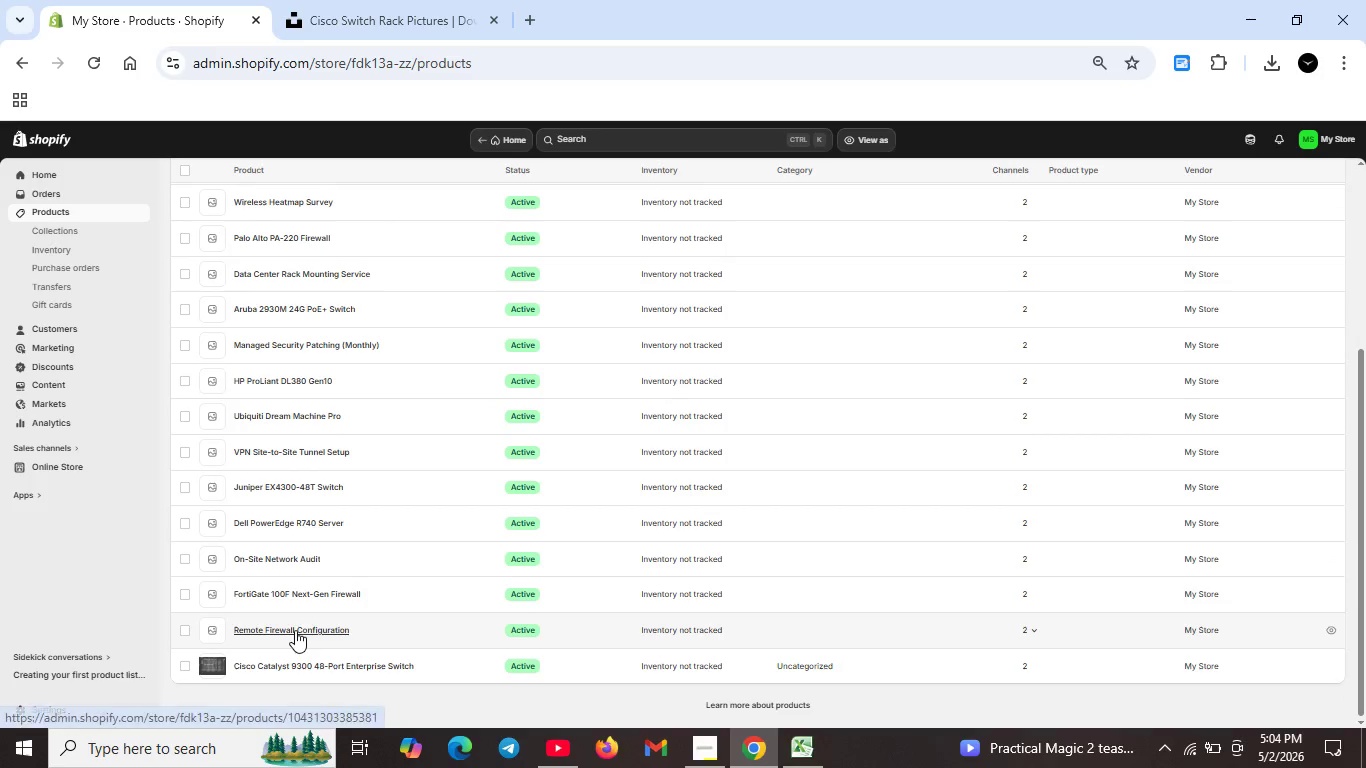 
double_click([295, 630])
 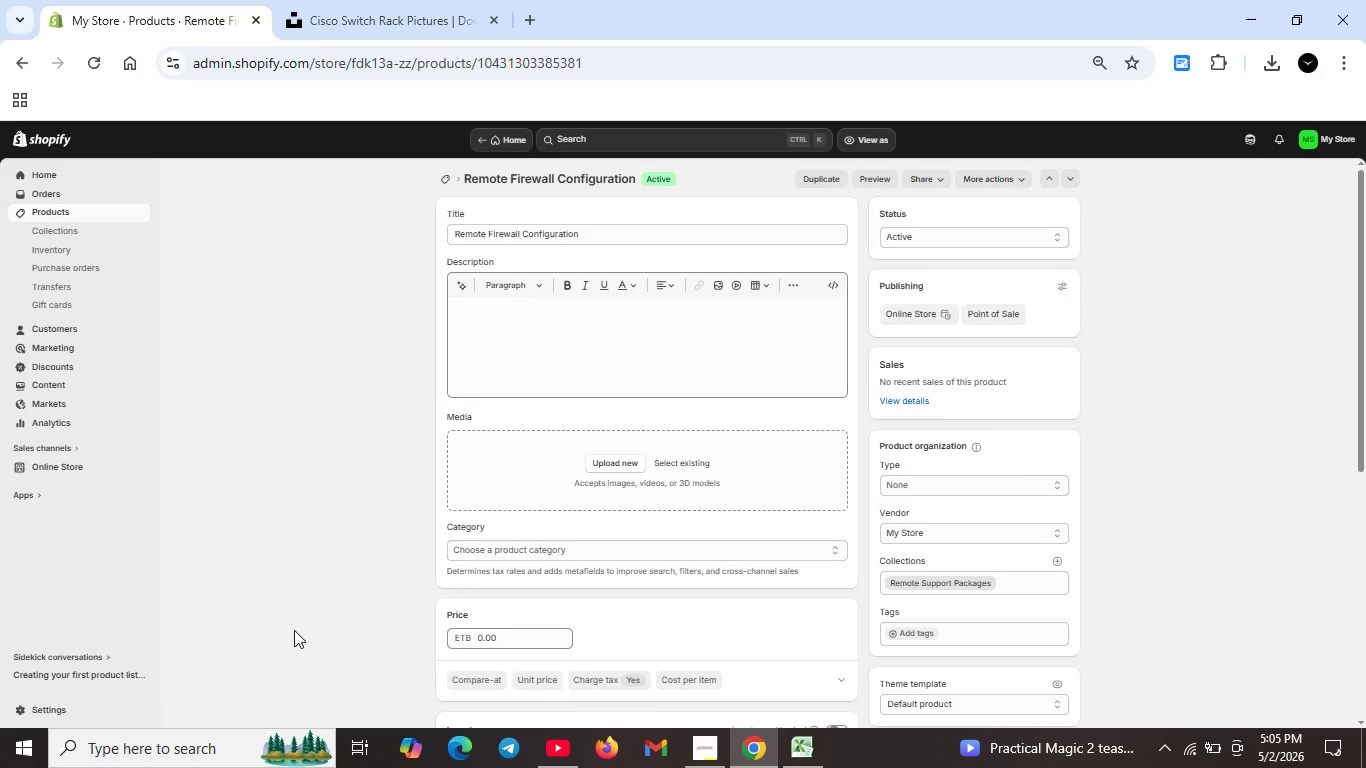 
wait(22.03)
 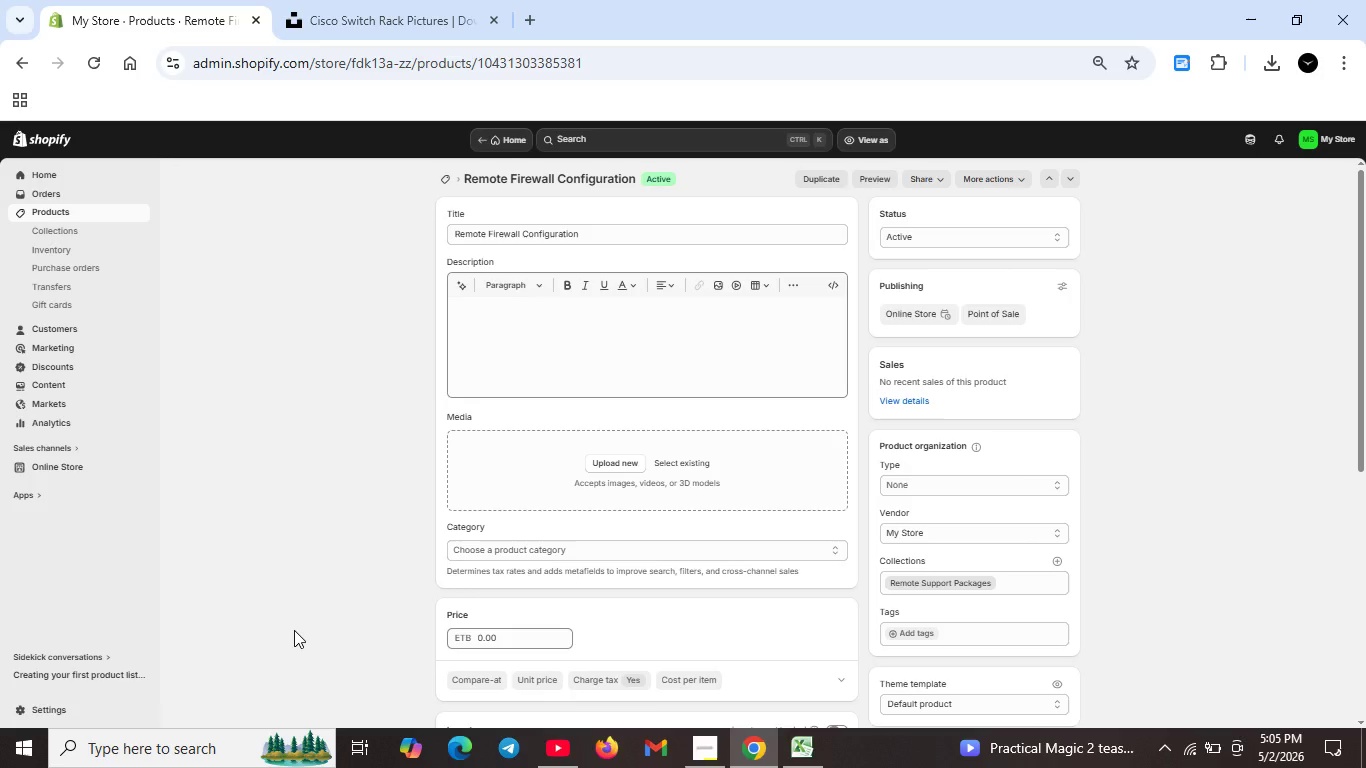 
left_click([795, 745])
 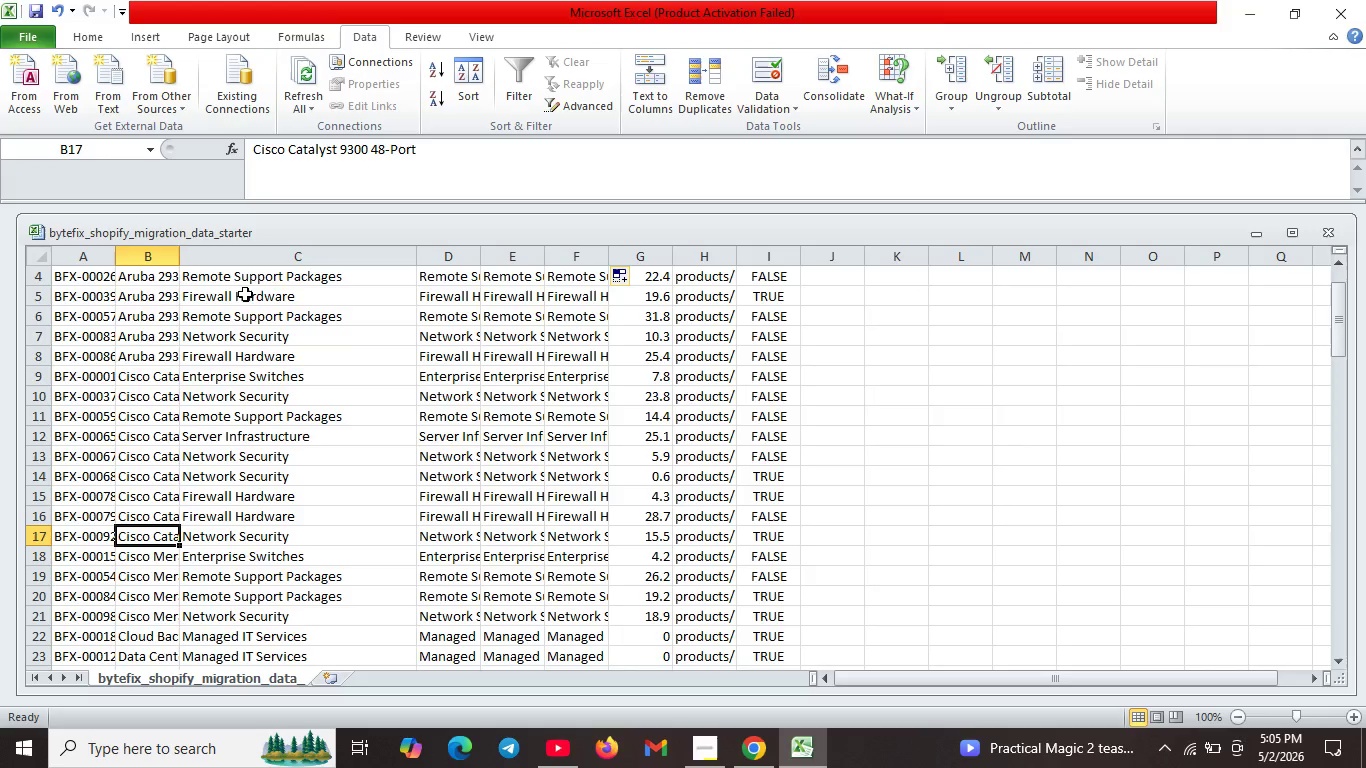 
scroll: coordinate [235, 421], scroll_direction: up, amount: 5.0
 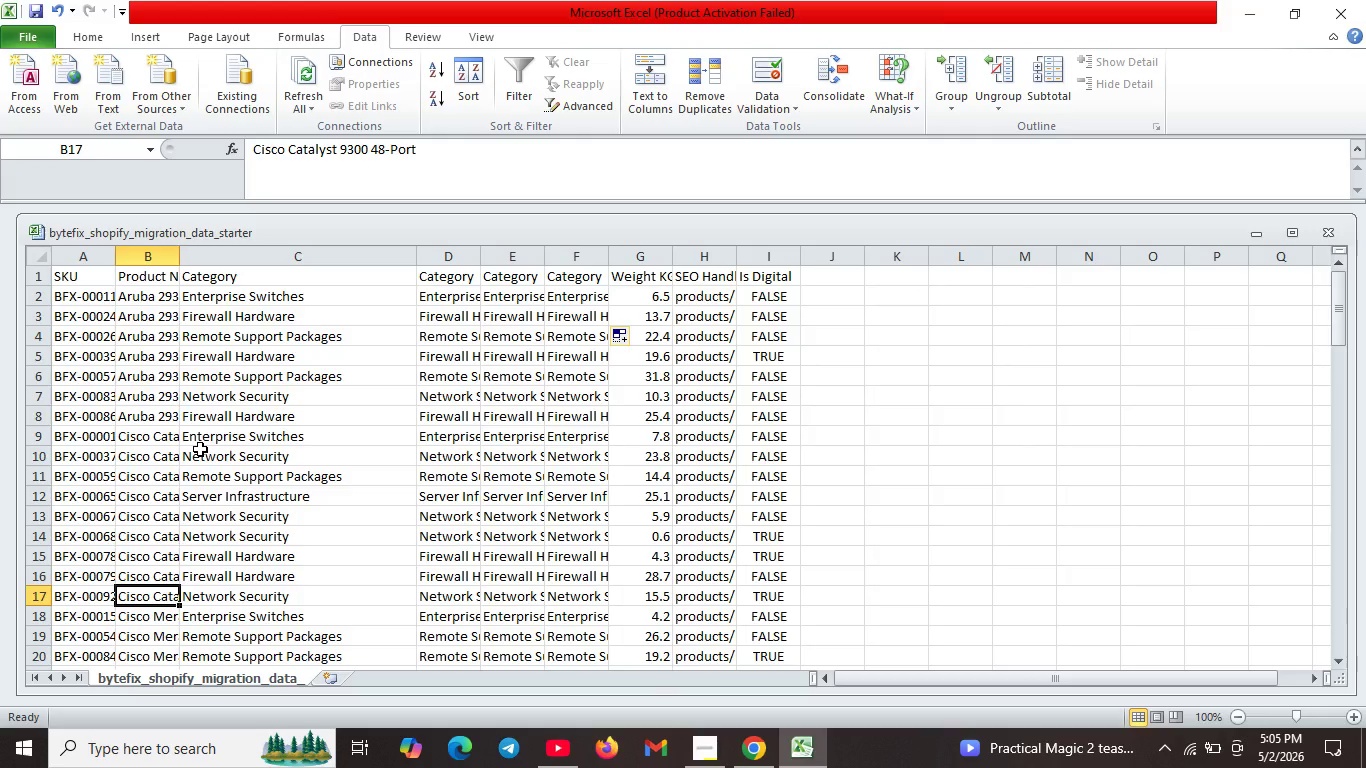 
scroll: coordinate [172, 506], scroll_direction: down, amount: 8.0
 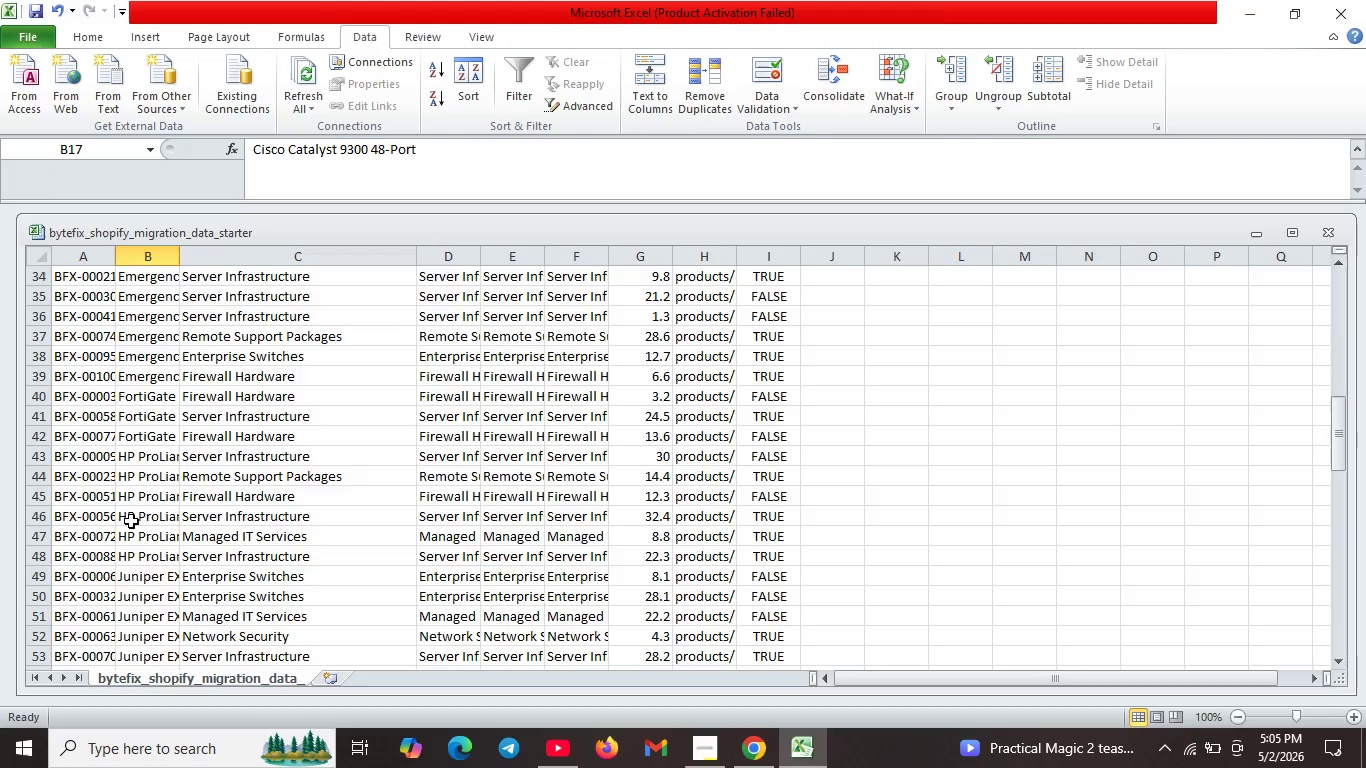 
scroll: coordinate [169, 597], scroll_direction: up, amount: 3.0
 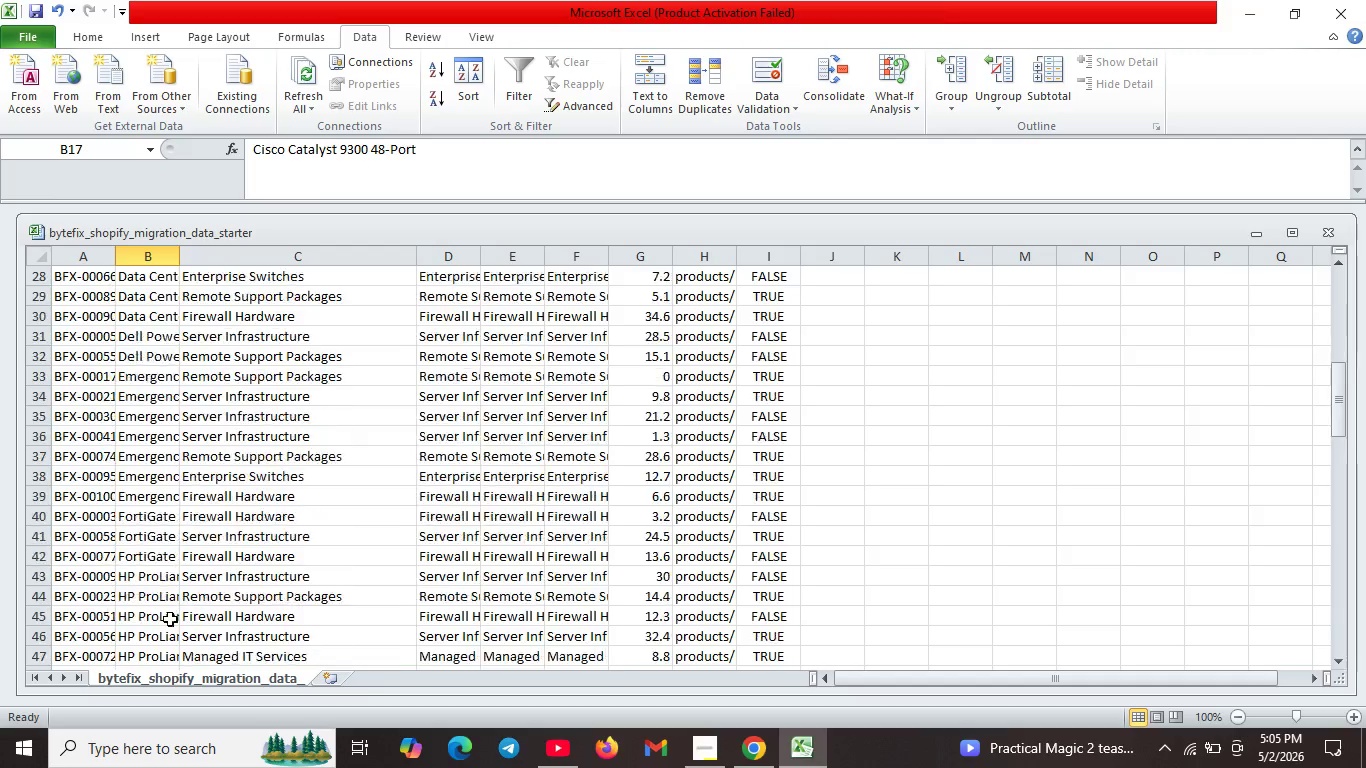 
scroll: coordinate [147, 624], scroll_direction: down, amount: 22.0
 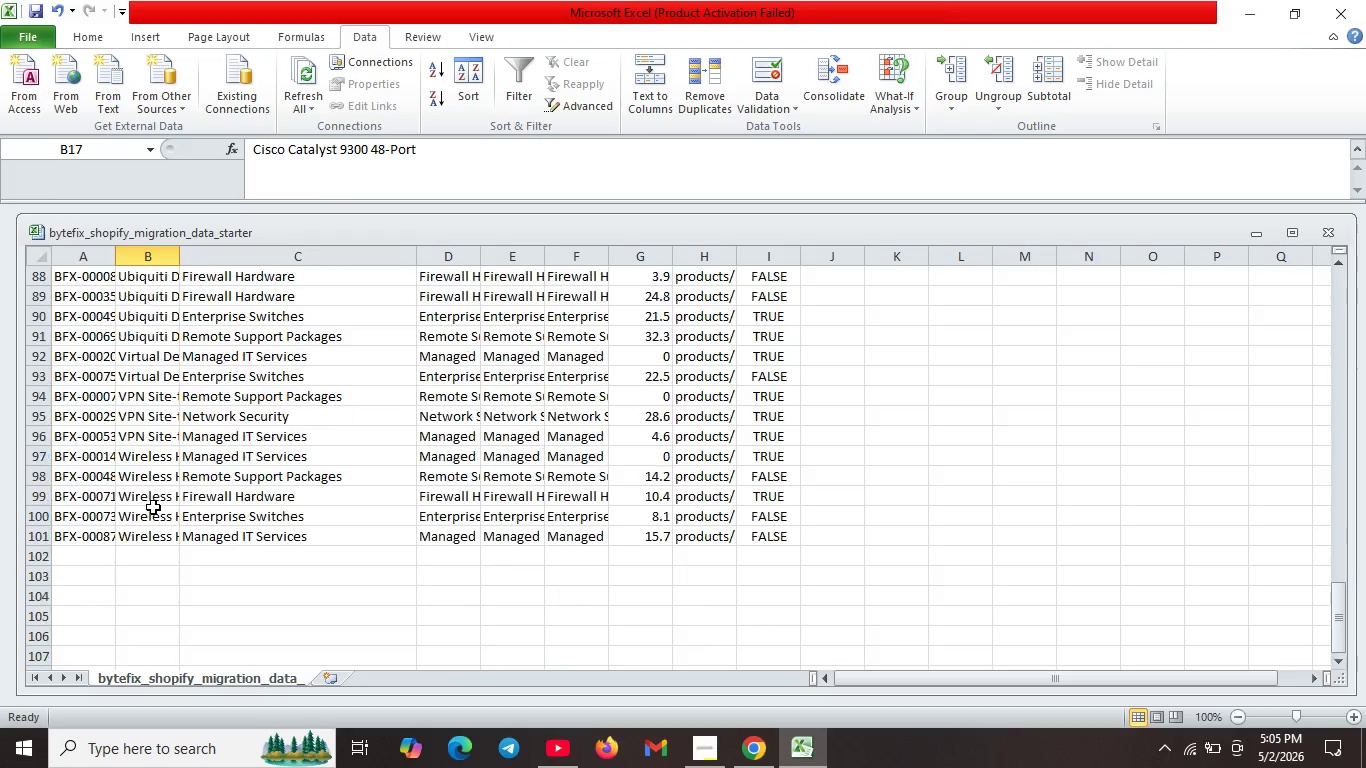 
scroll: coordinate [153, 507], scroll_direction: up, amount: 21.0
 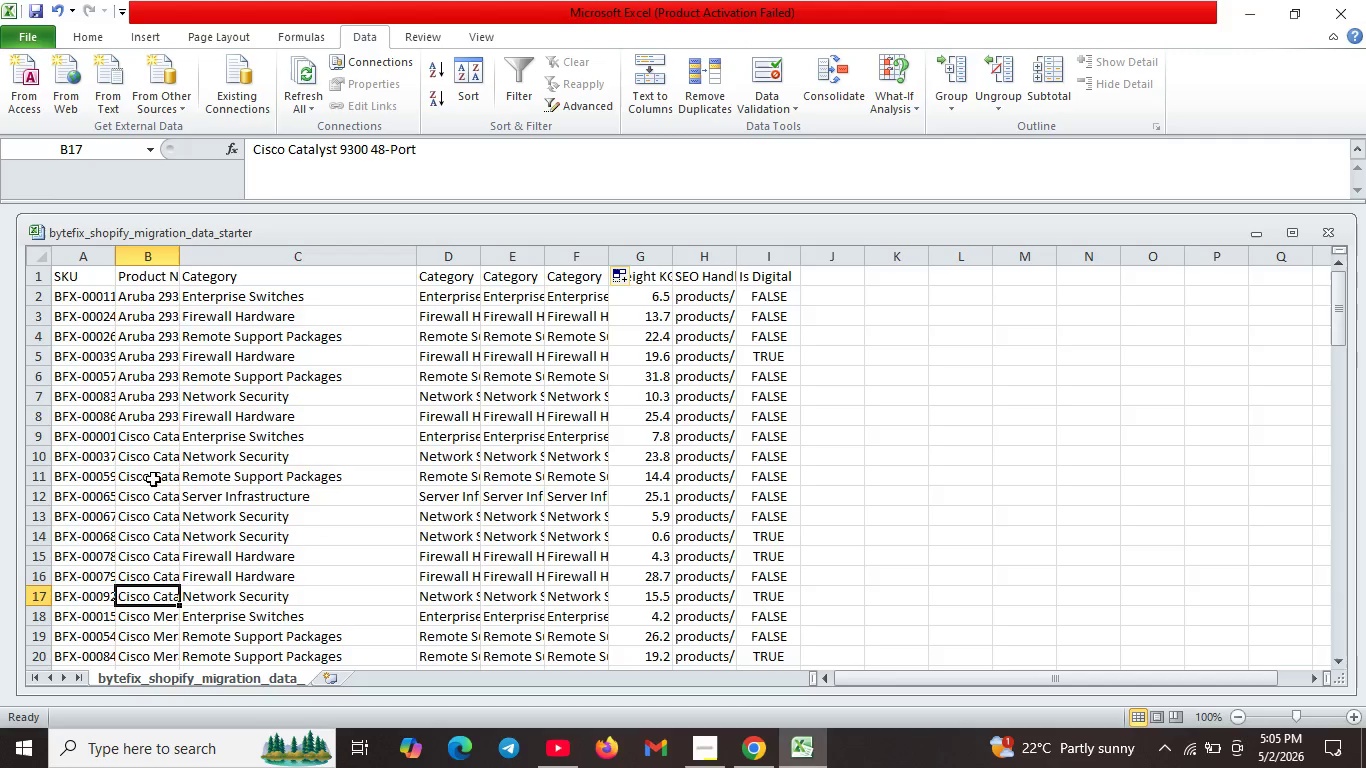 
scroll: coordinate [160, 607], scroll_direction: down, amount: 11.0
 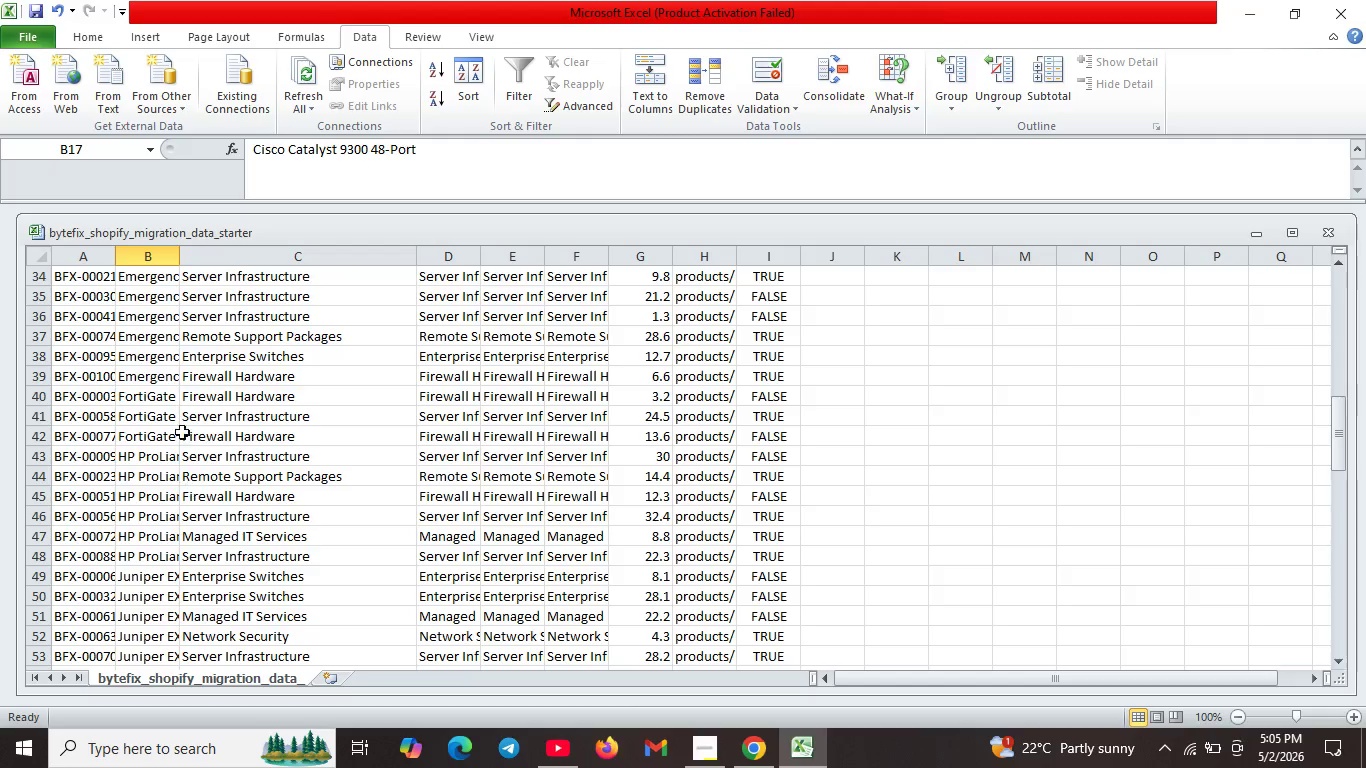 
left_click([164, 259])
 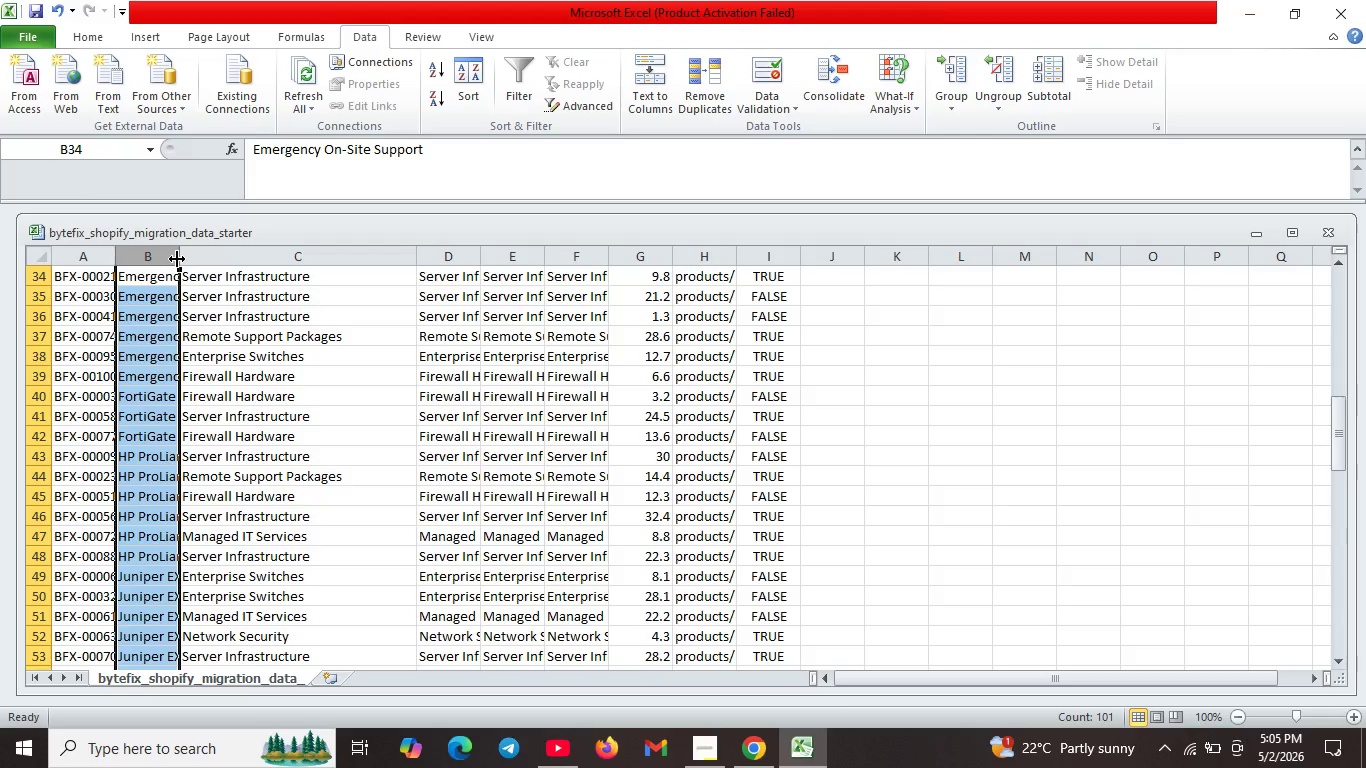 
left_click_drag(start_coordinate=[177, 258], to_coordinate=[317, 283])
 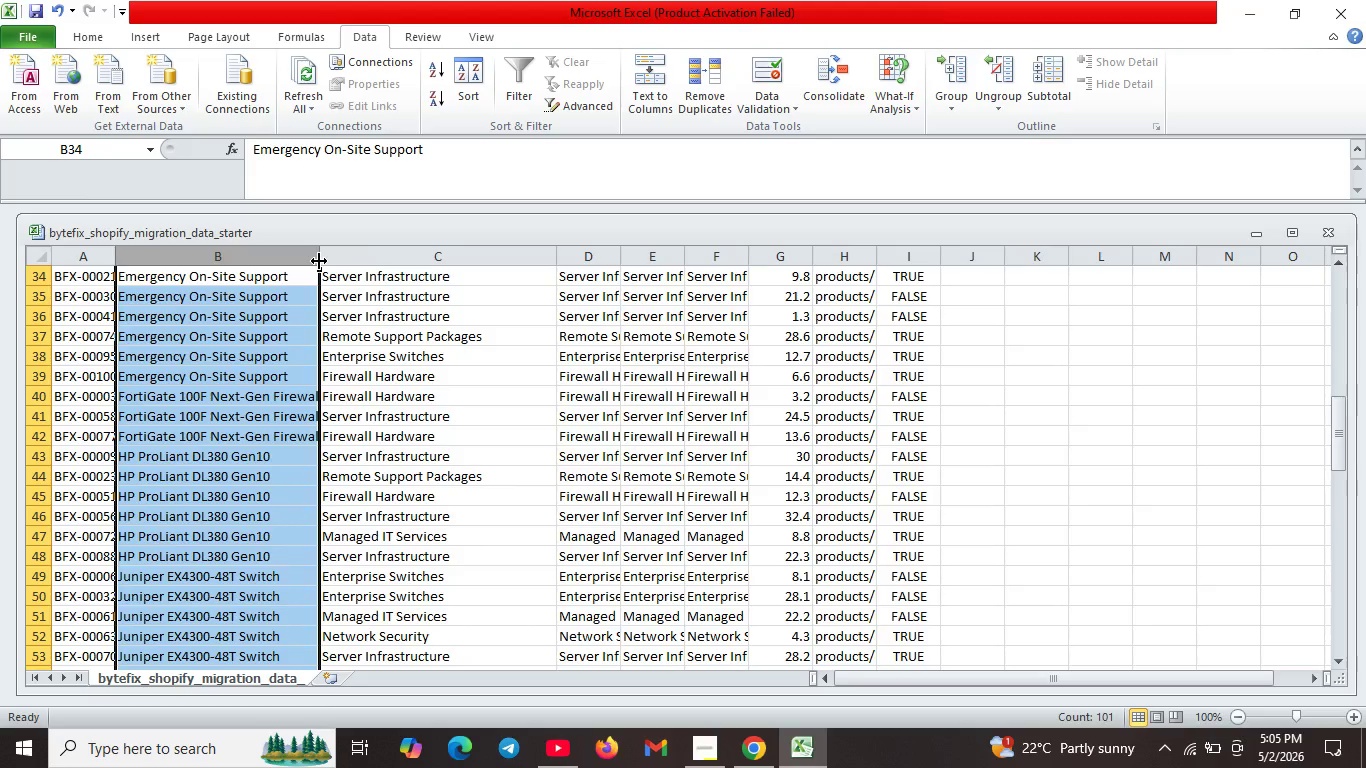 
left_click_drag(start_coordinate=[319, 261], to_coordinate=[462, 263])
 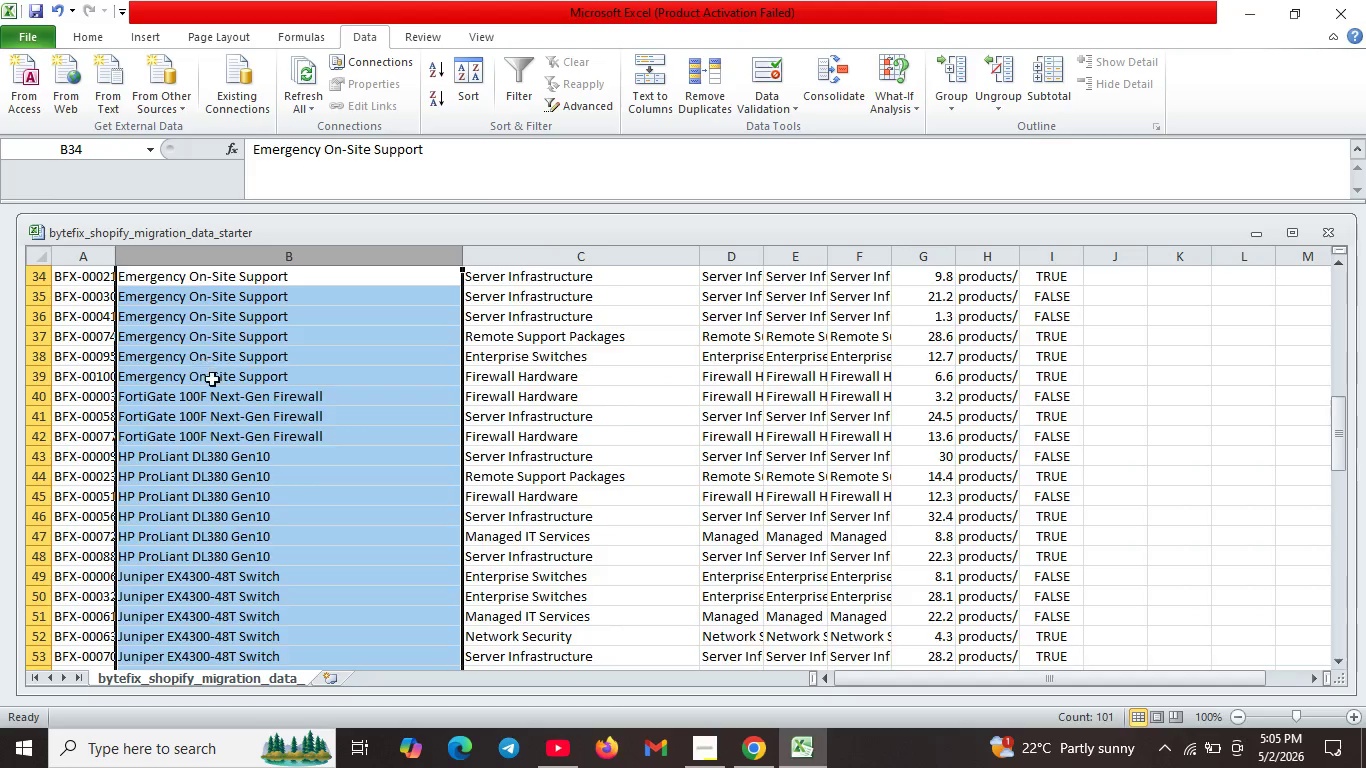 
scroll: coordinate [220, 401], scroll_direction: down, amount: 12.0
 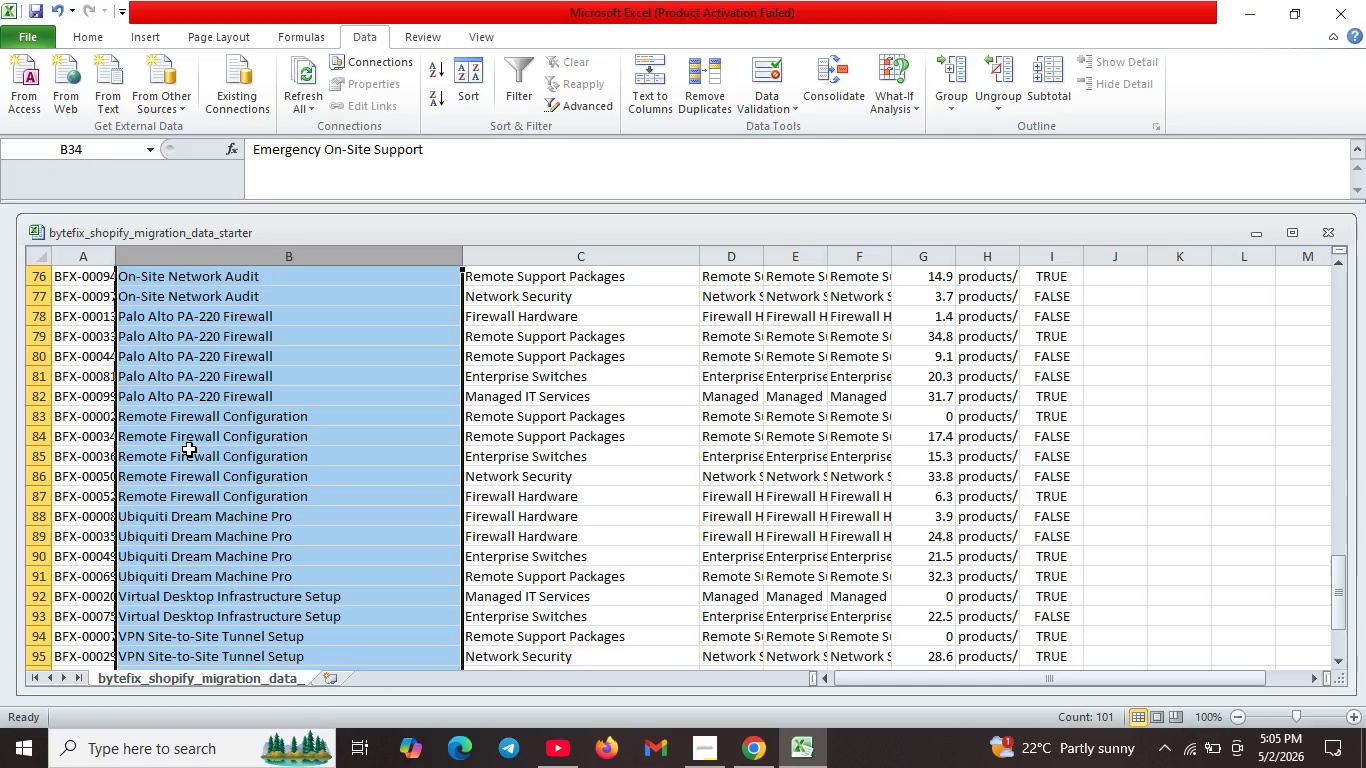 
wait(7.09)
 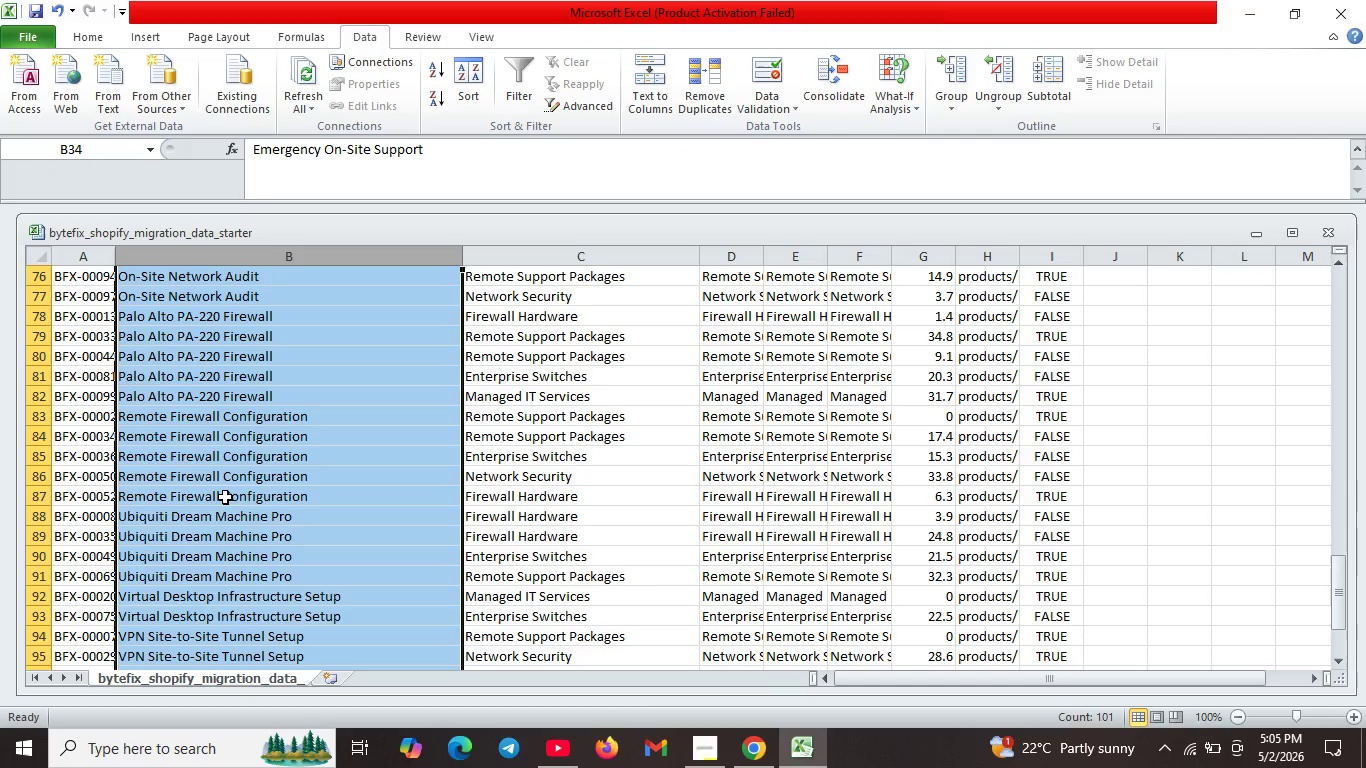 
left_click([390, 230])
 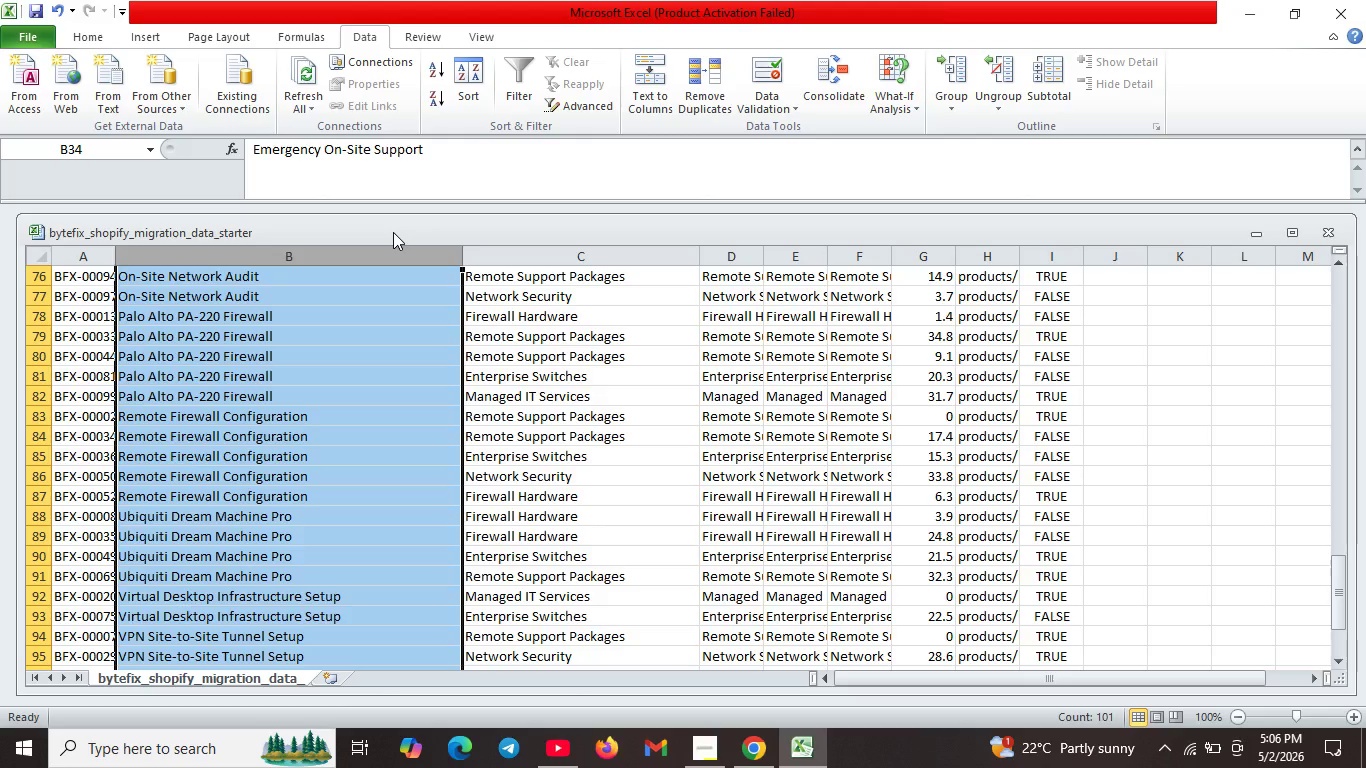 
wait(7.34)
 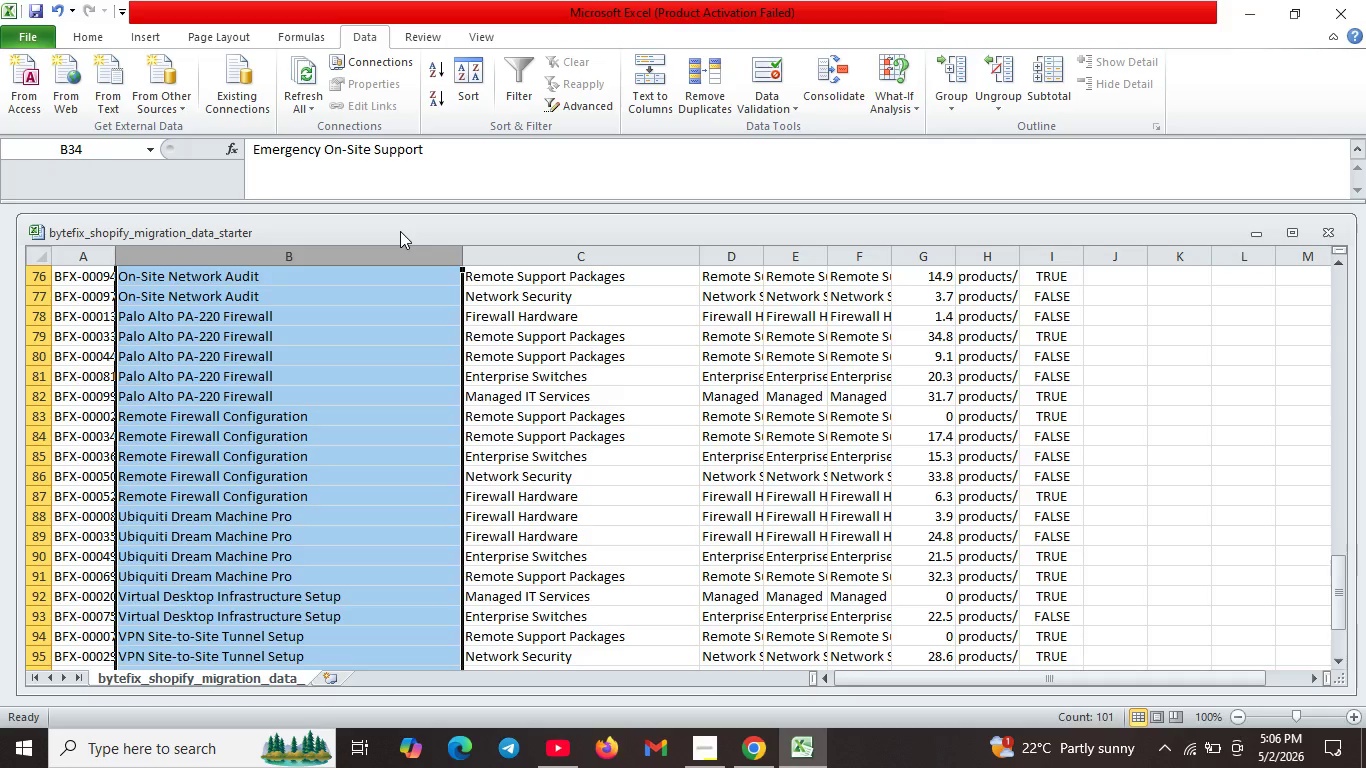 
left_click([526, 217])
 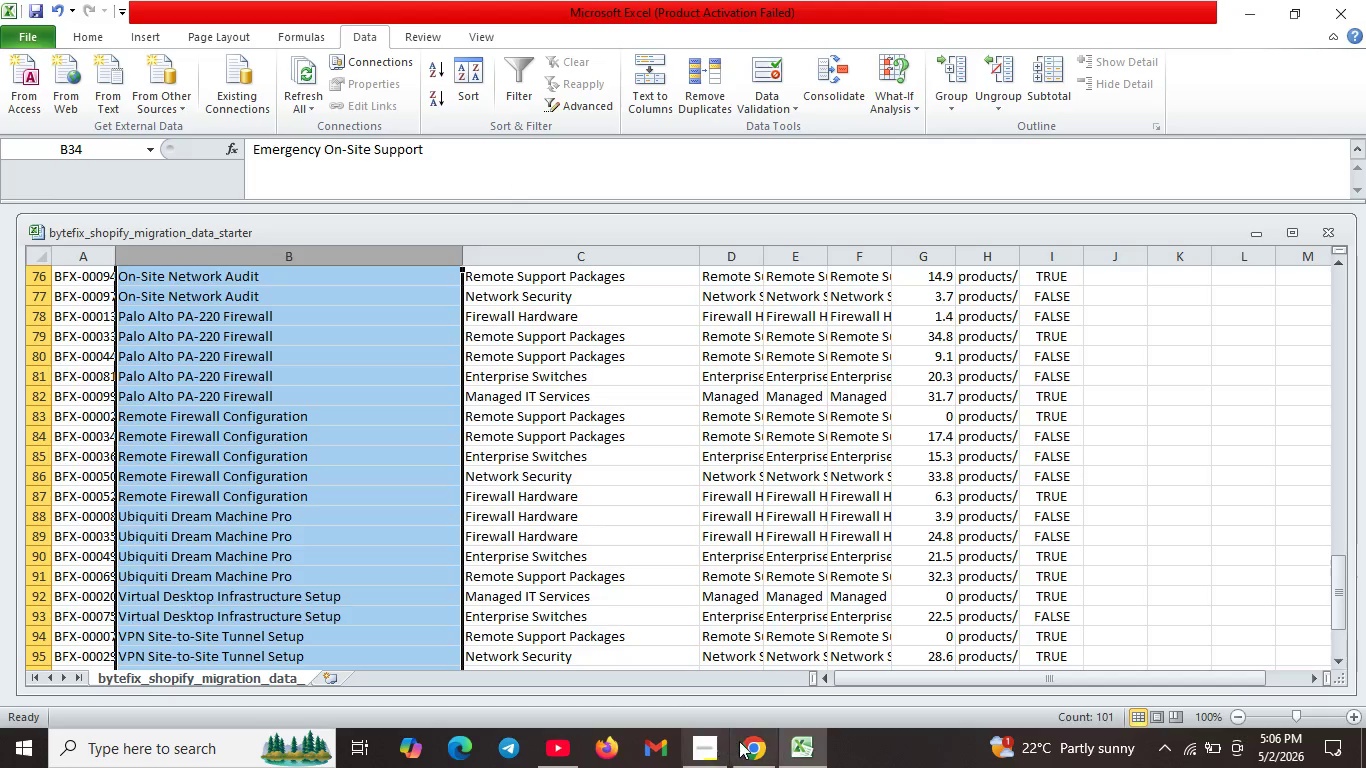 
left_click([741, 745])
 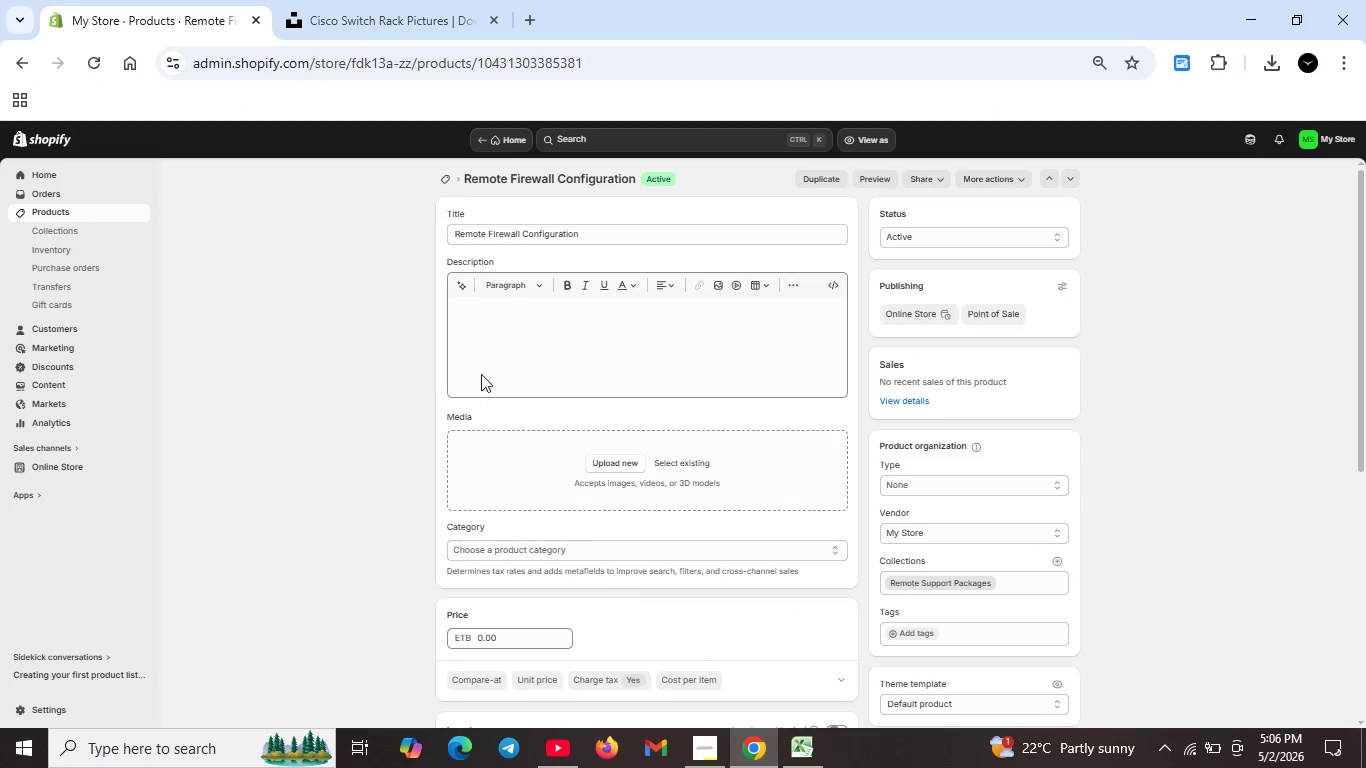 
left_click([489, 321])
 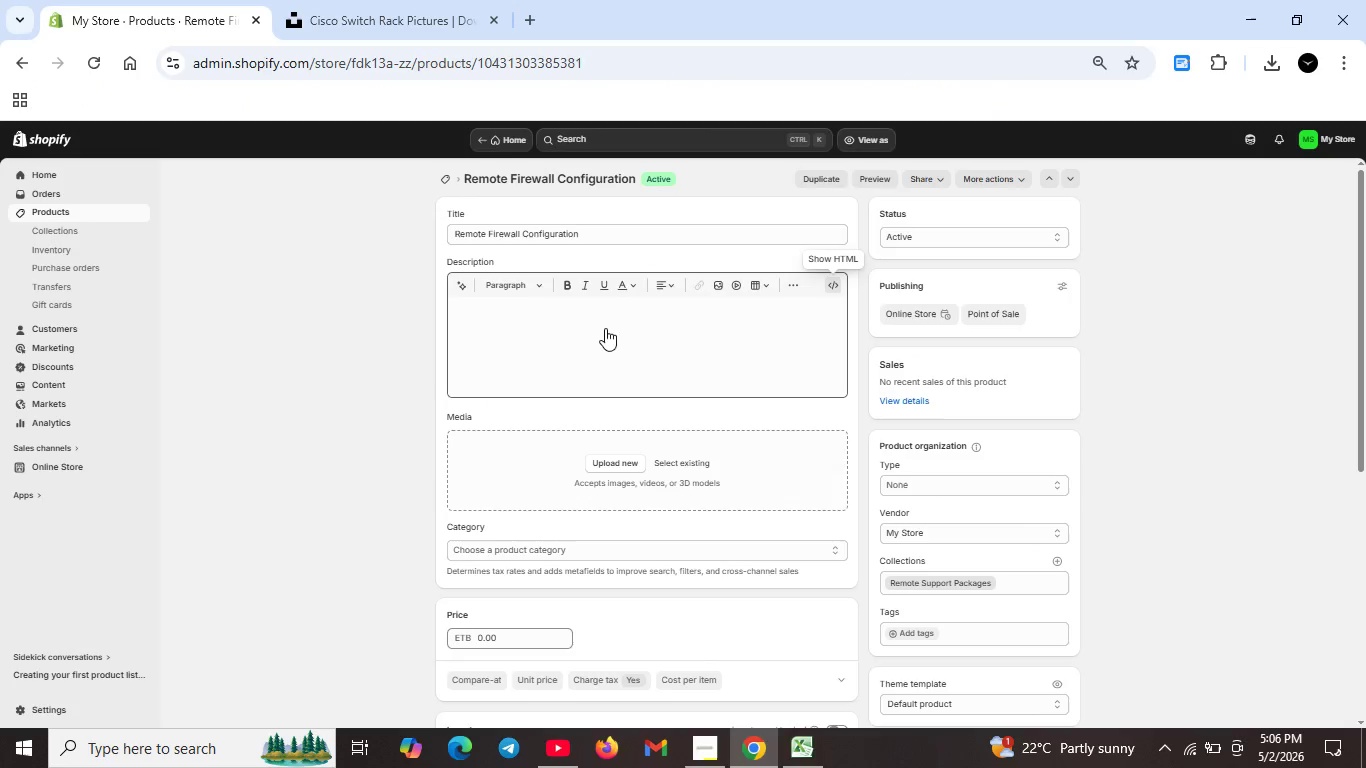 
double_click([601, 330])
 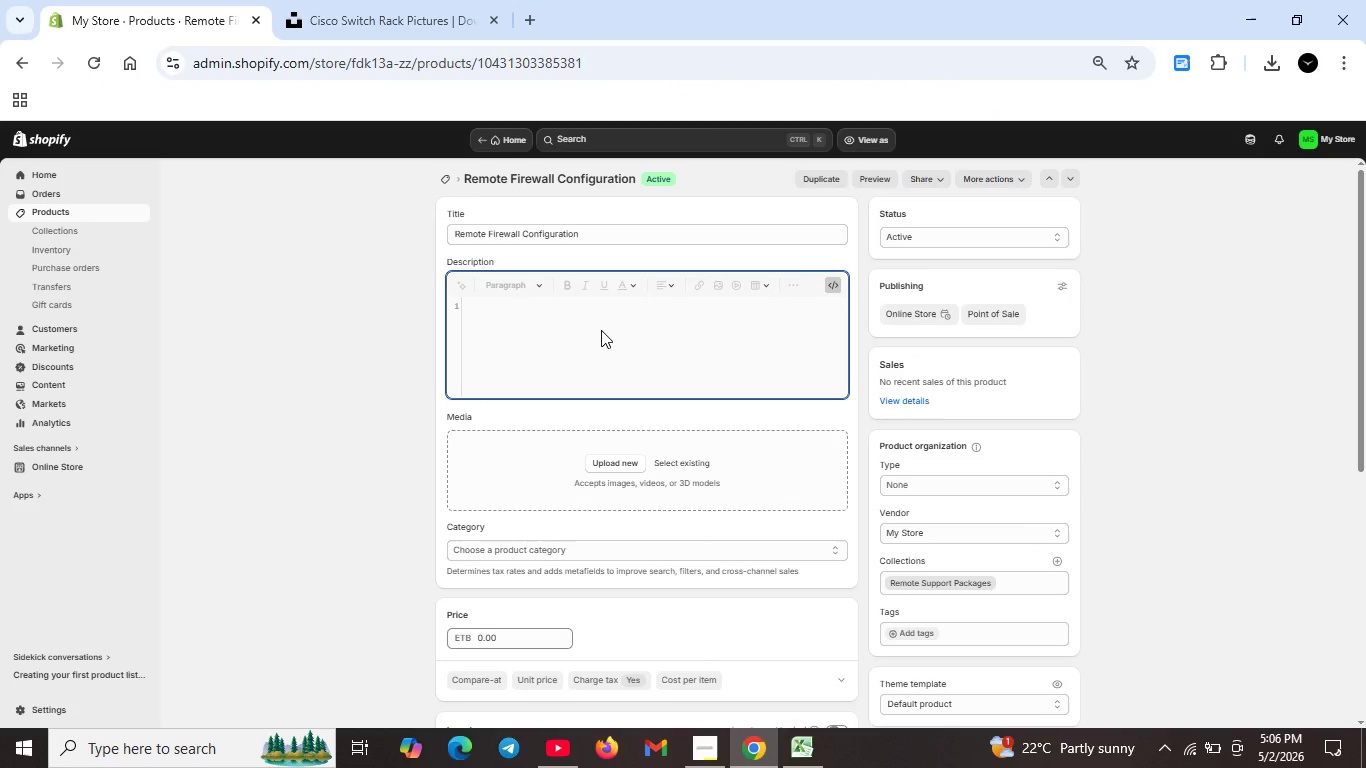 
type(<h2>)
 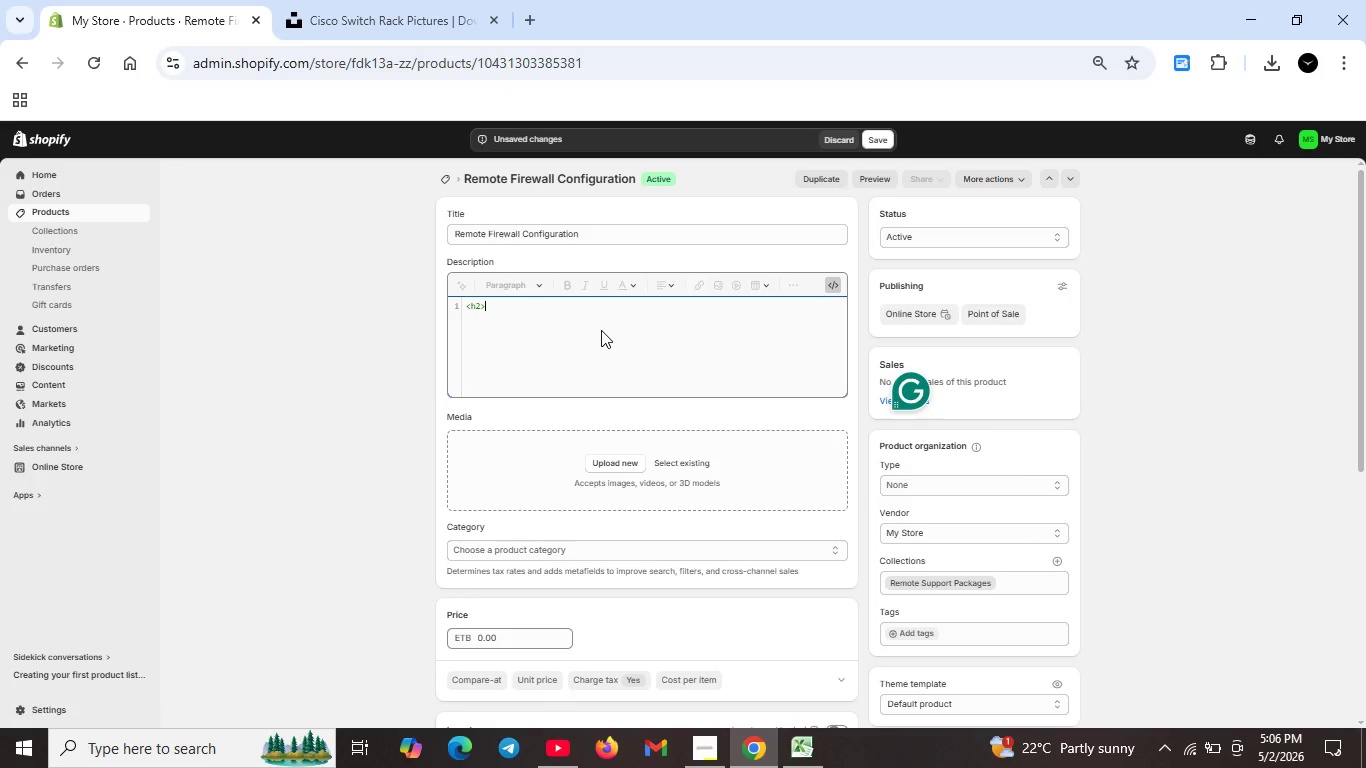 
wait(9.25)
 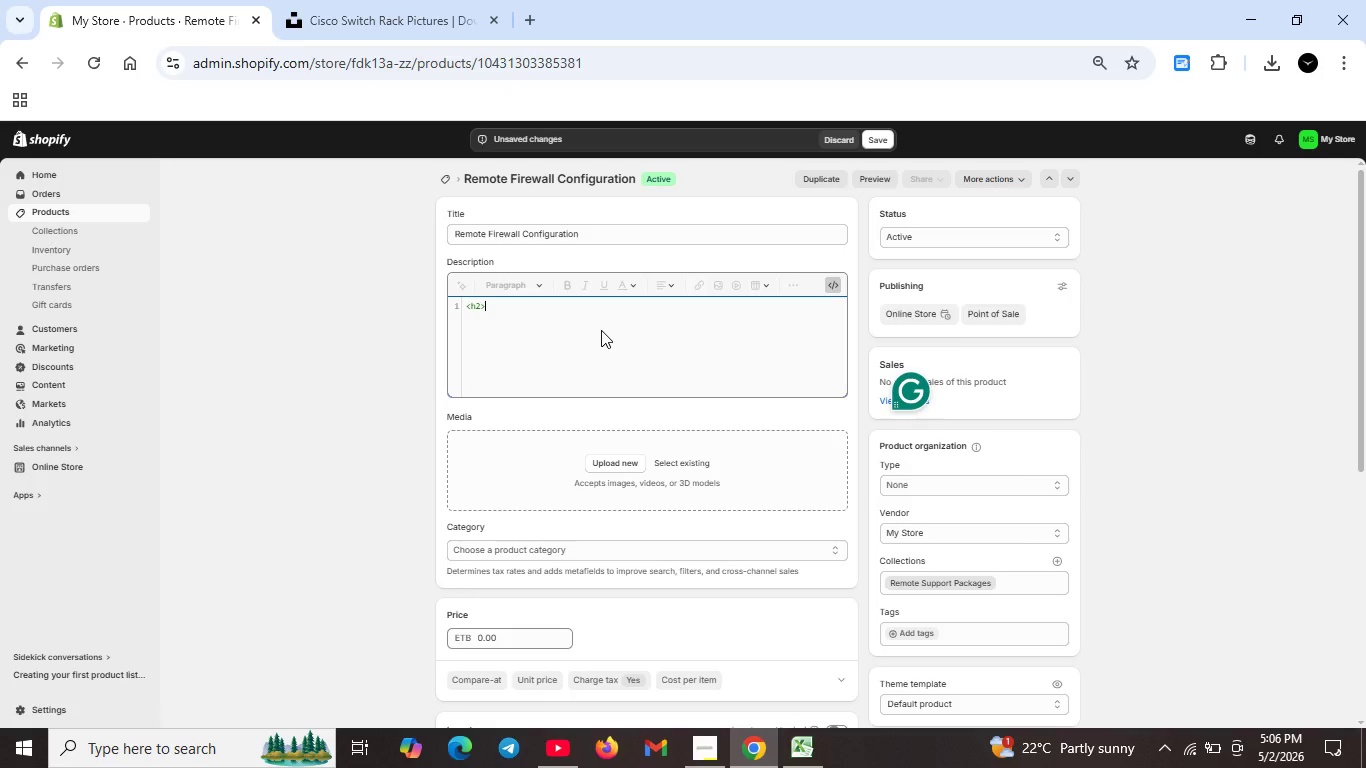 
type(Remote Fire )
key(Backspace)
type(wall Configuration</h2>)
 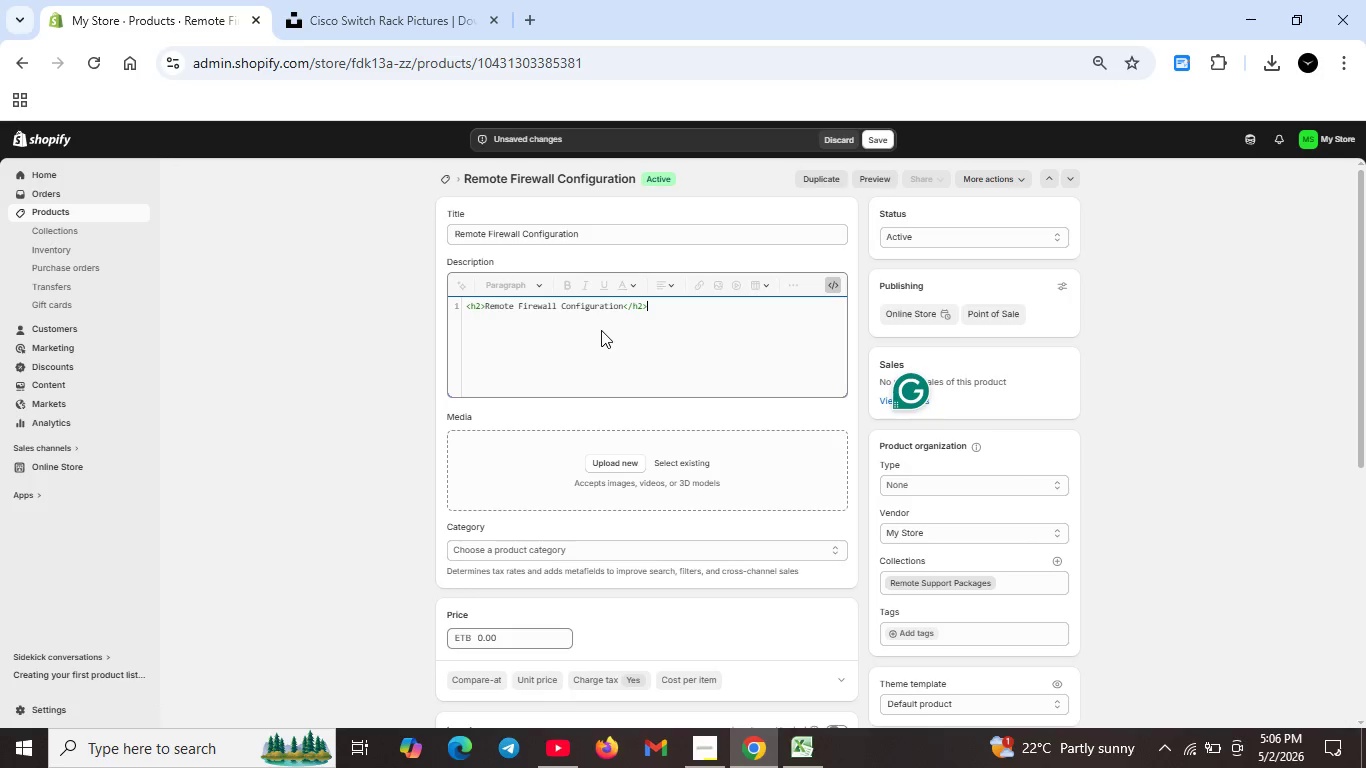 
key(Shift+Enter)
 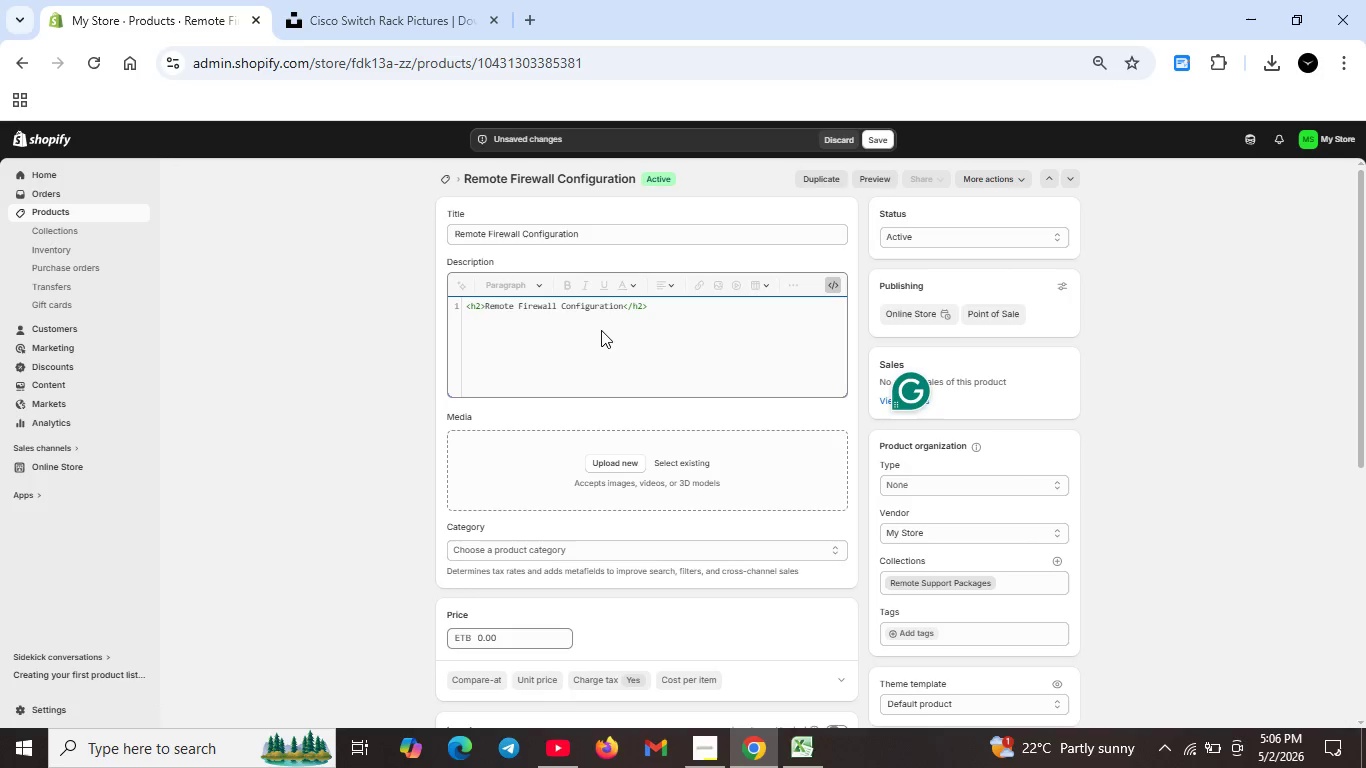 
key(Shift+Comma)
 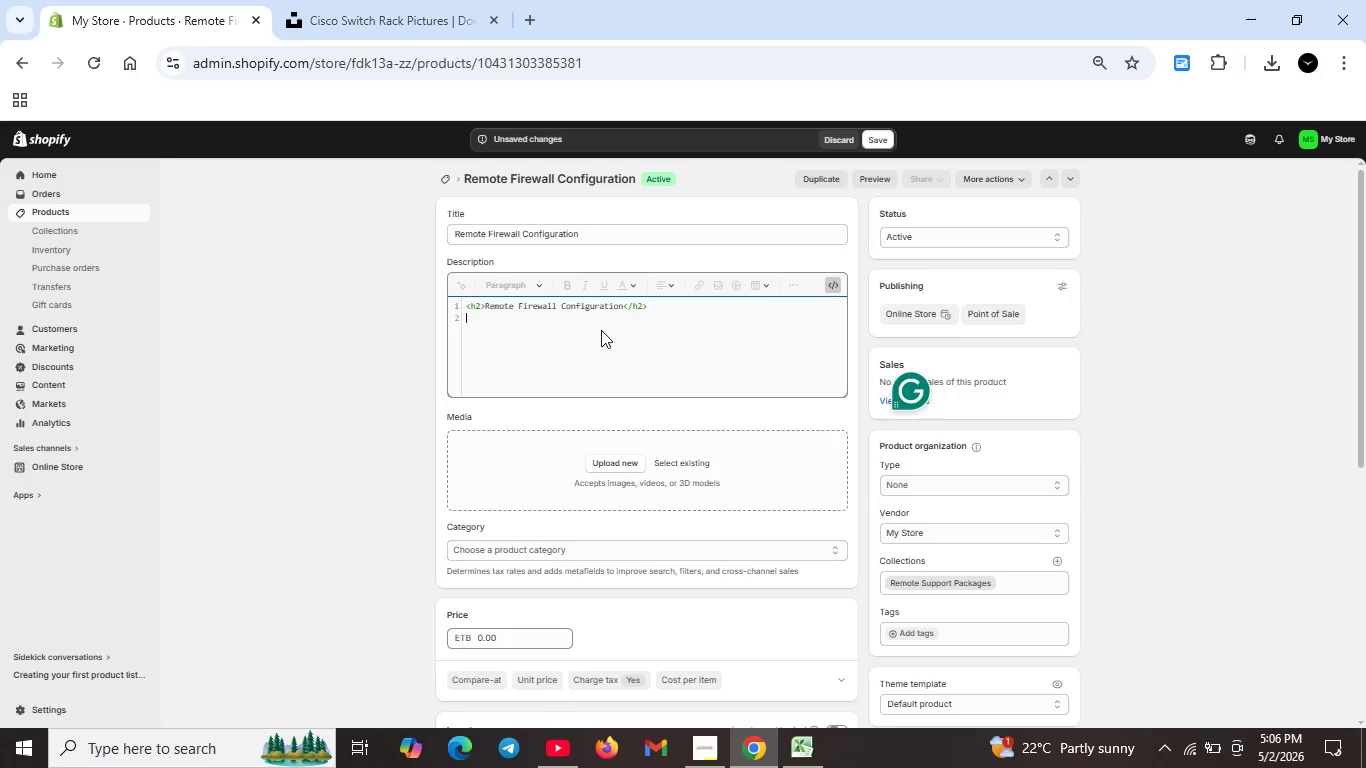 
key(P)
 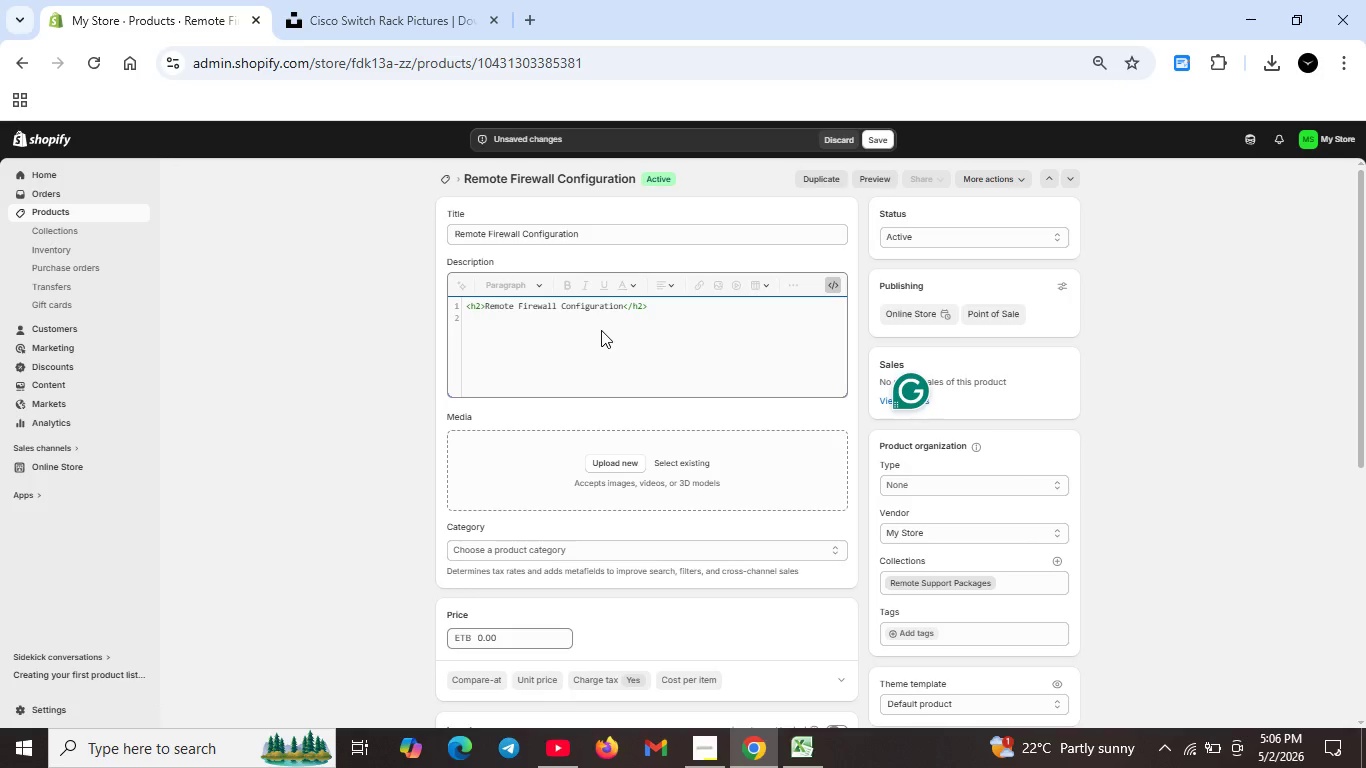 
key(Shift+ShiftRight)
 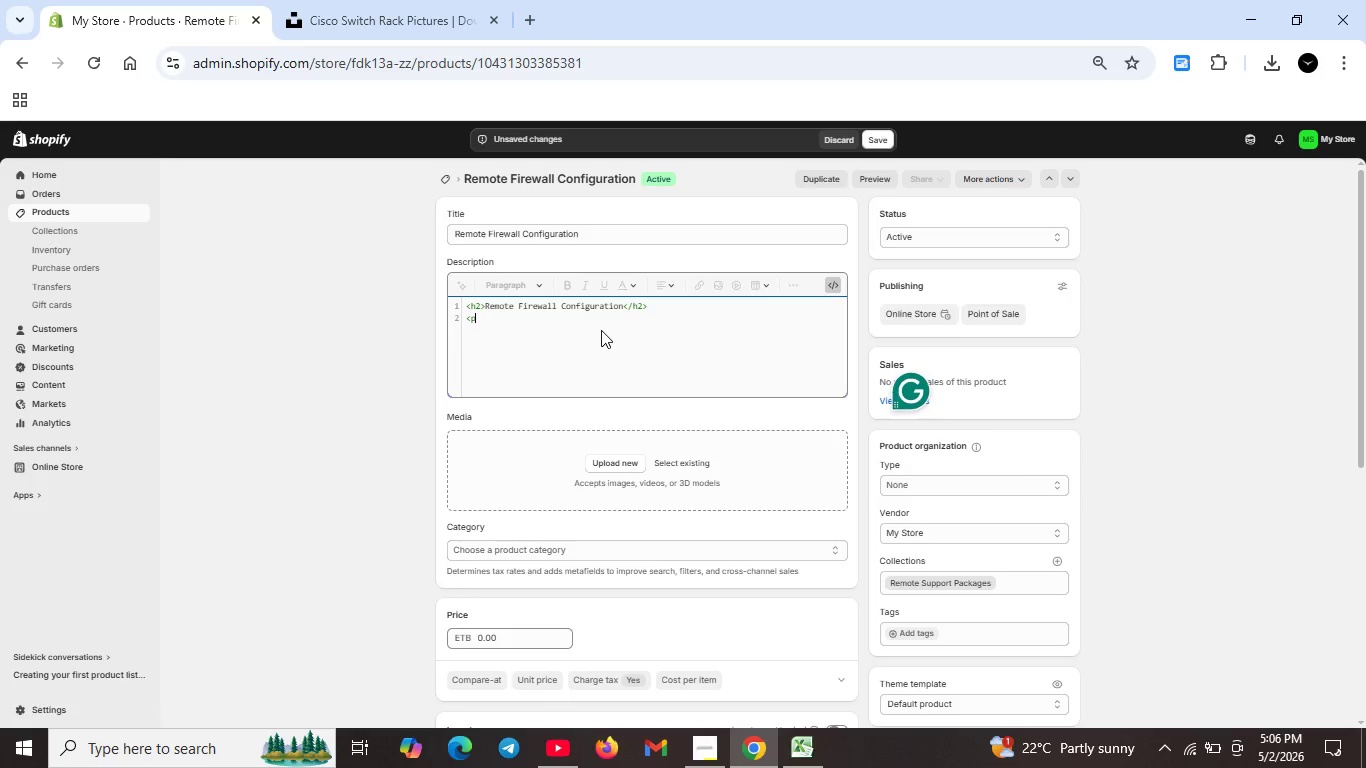 
key(Shift+Period)
 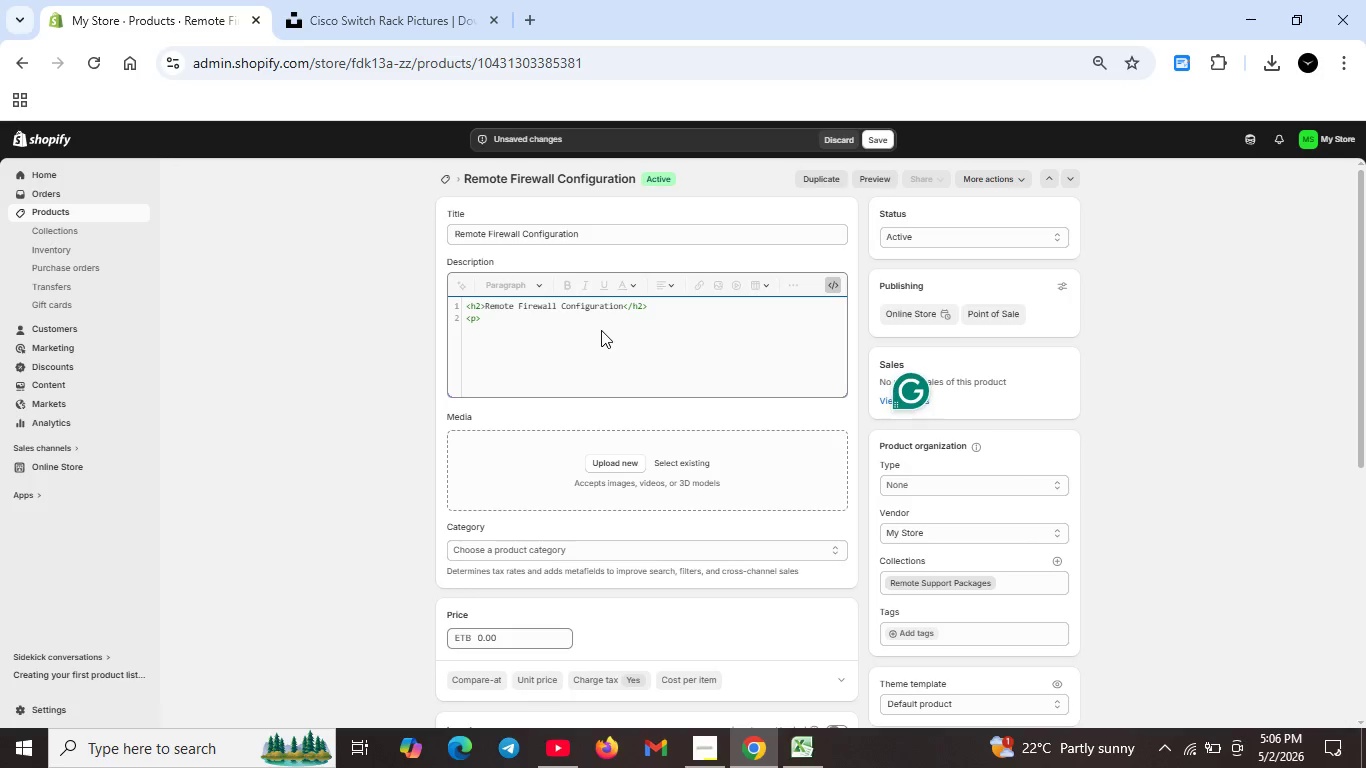 
type(Professsional remote firewall configut)
key(Backspace)
type(ration service.Standard )
 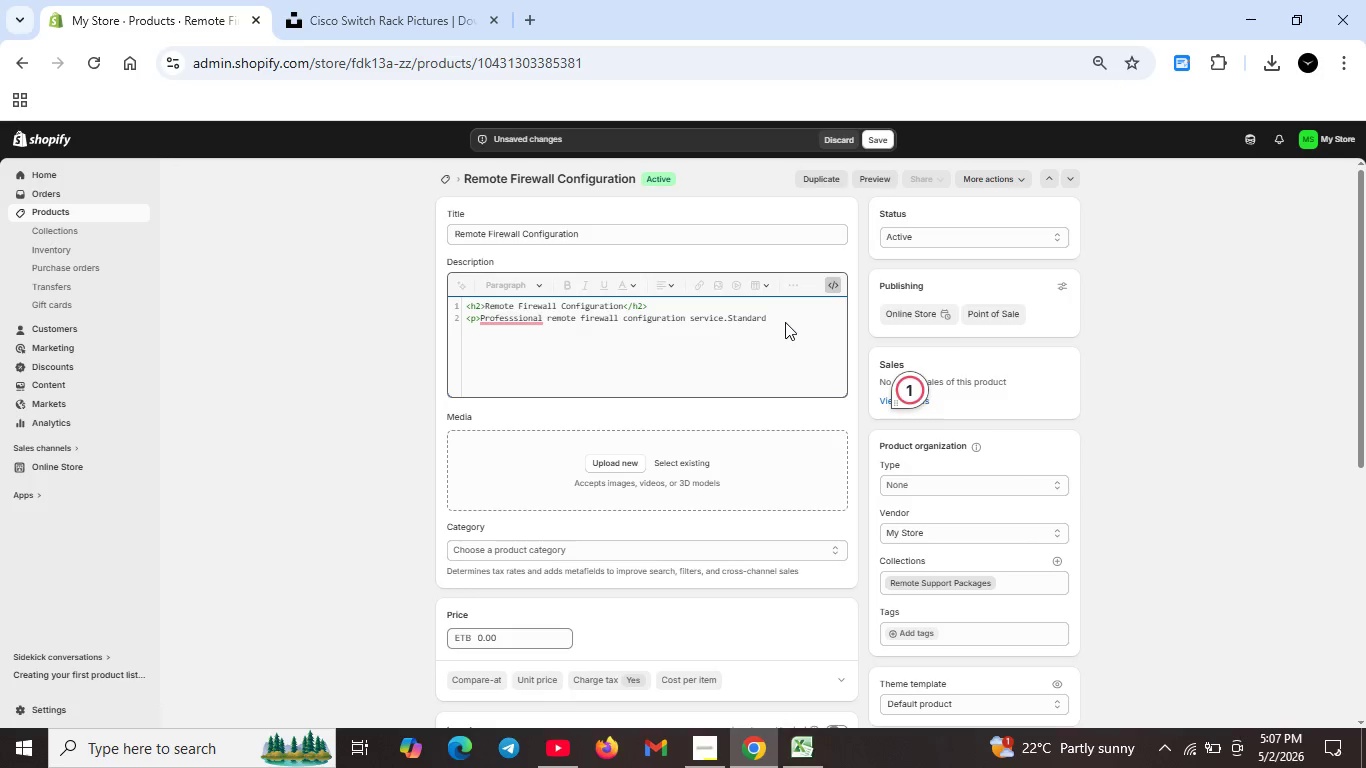 
wait(5.36)
 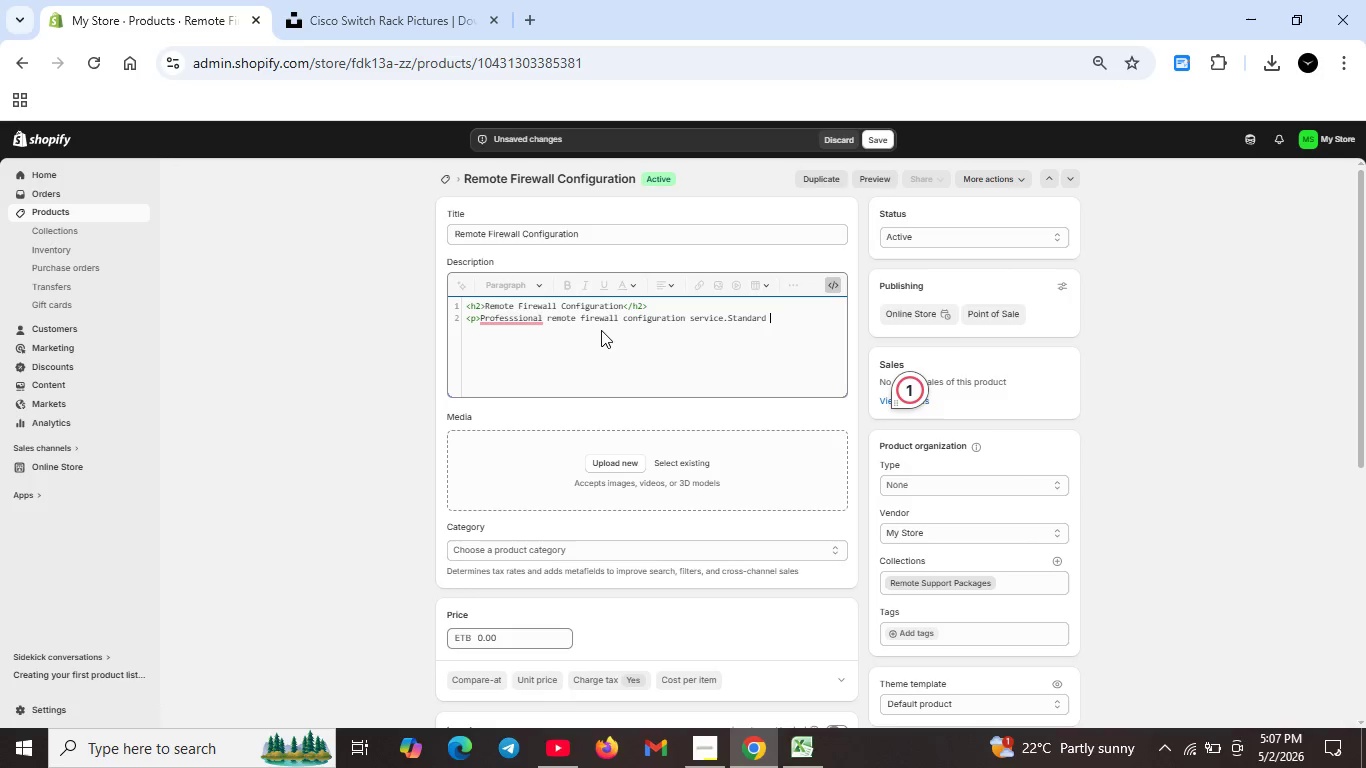 
type(or critical urgency. 4 -hour session. Managed y certified network engineers .</p>)
 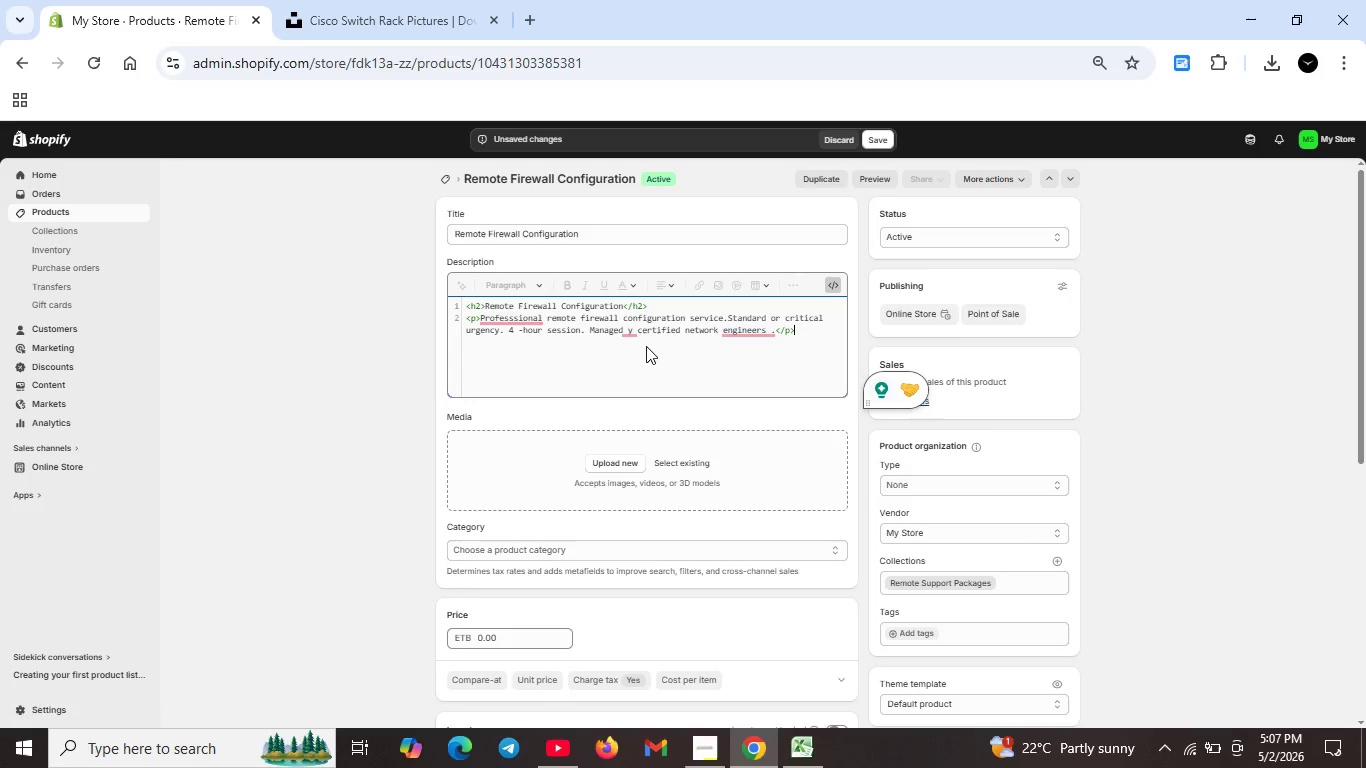 
left_click([509, 316])
 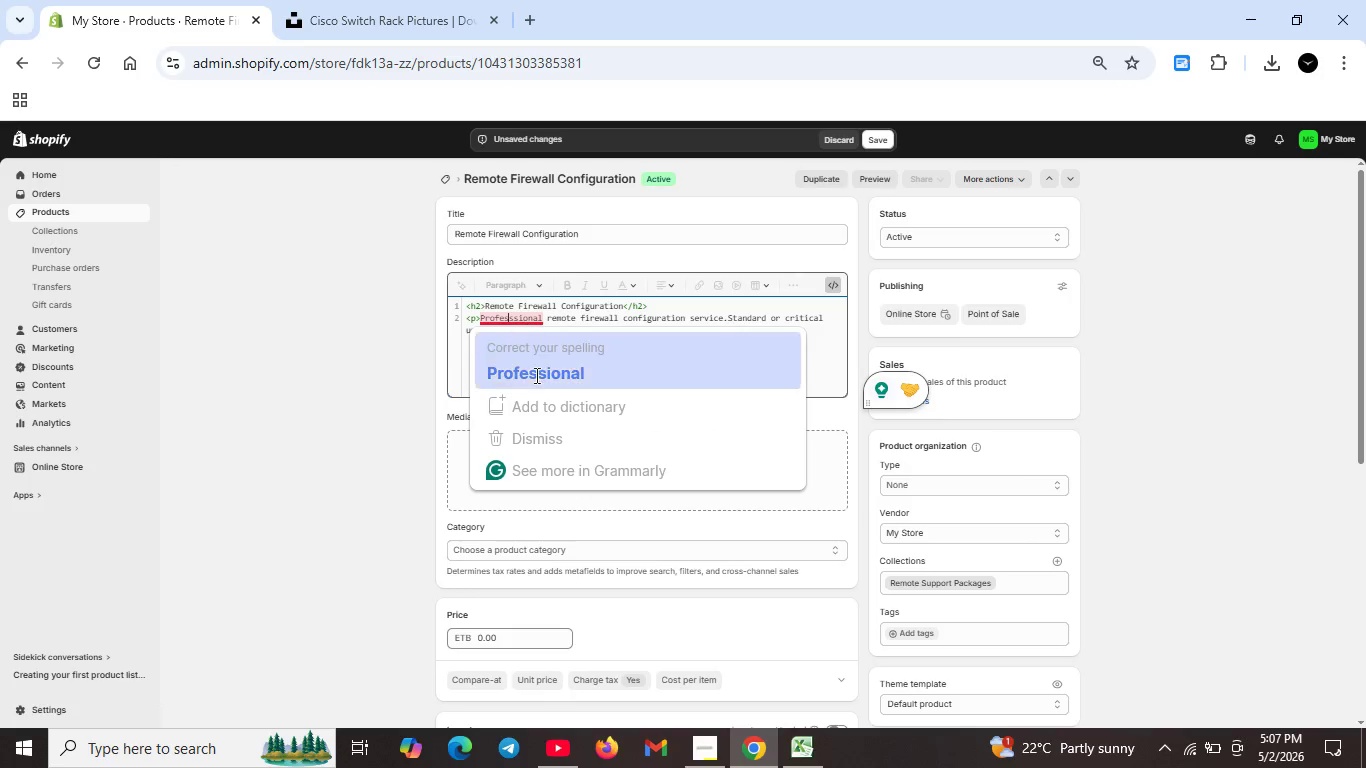 
left_click([537, 382])
 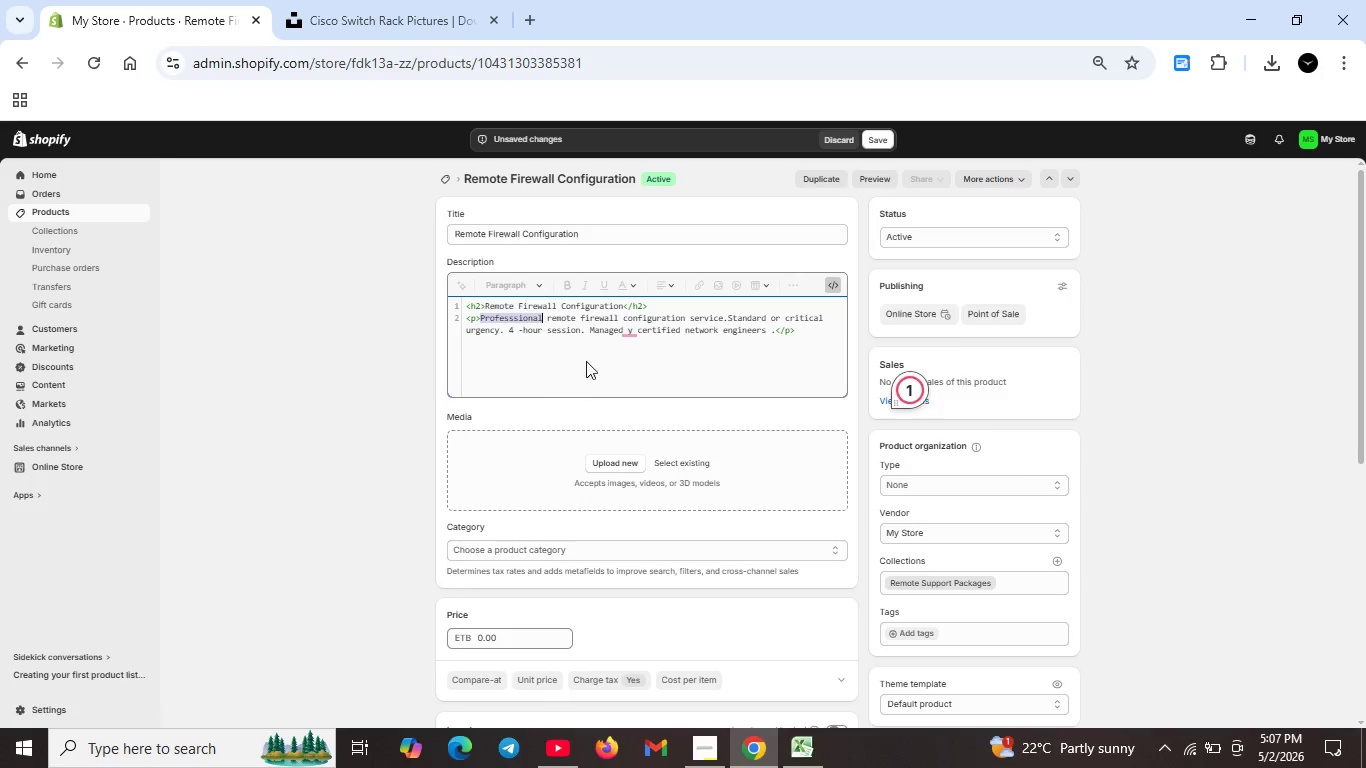 
key(Unknown)
 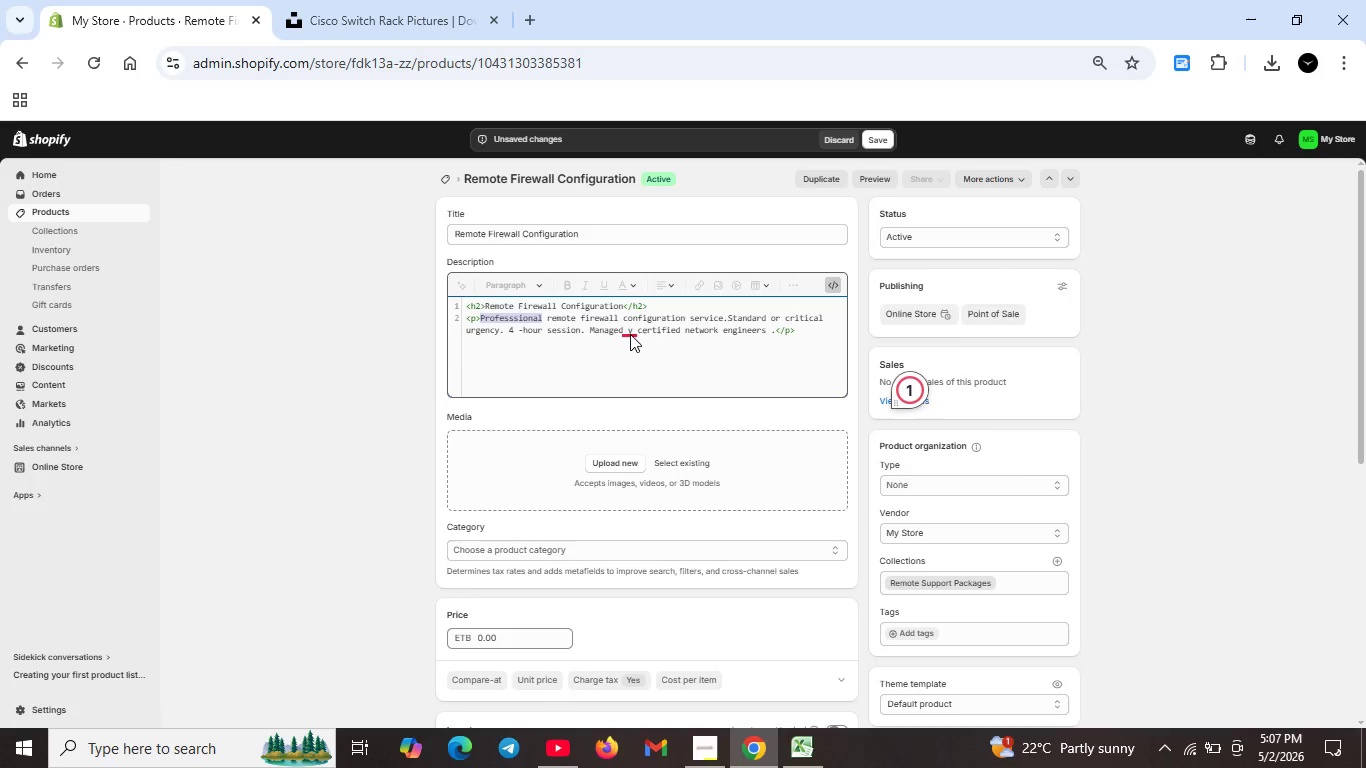 
key(Unknown)
 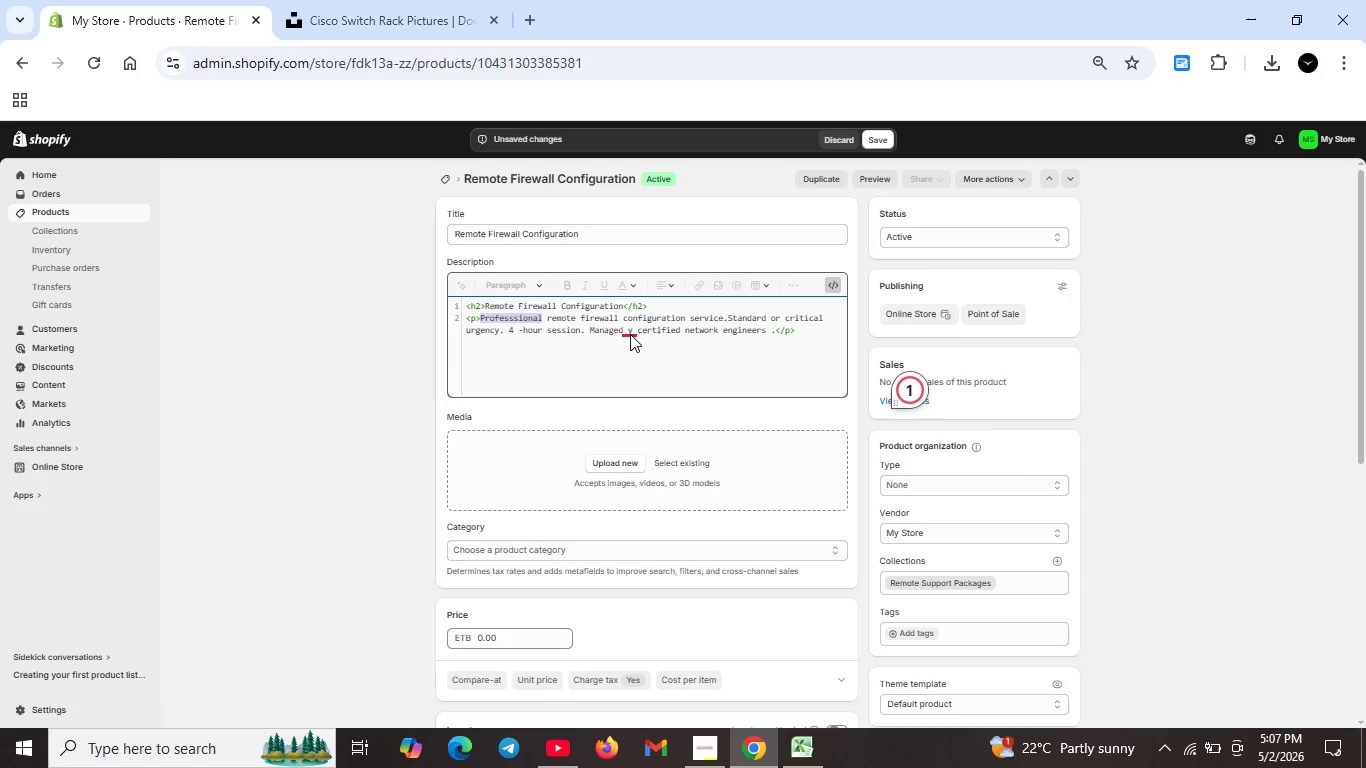 
key(Unknown)
 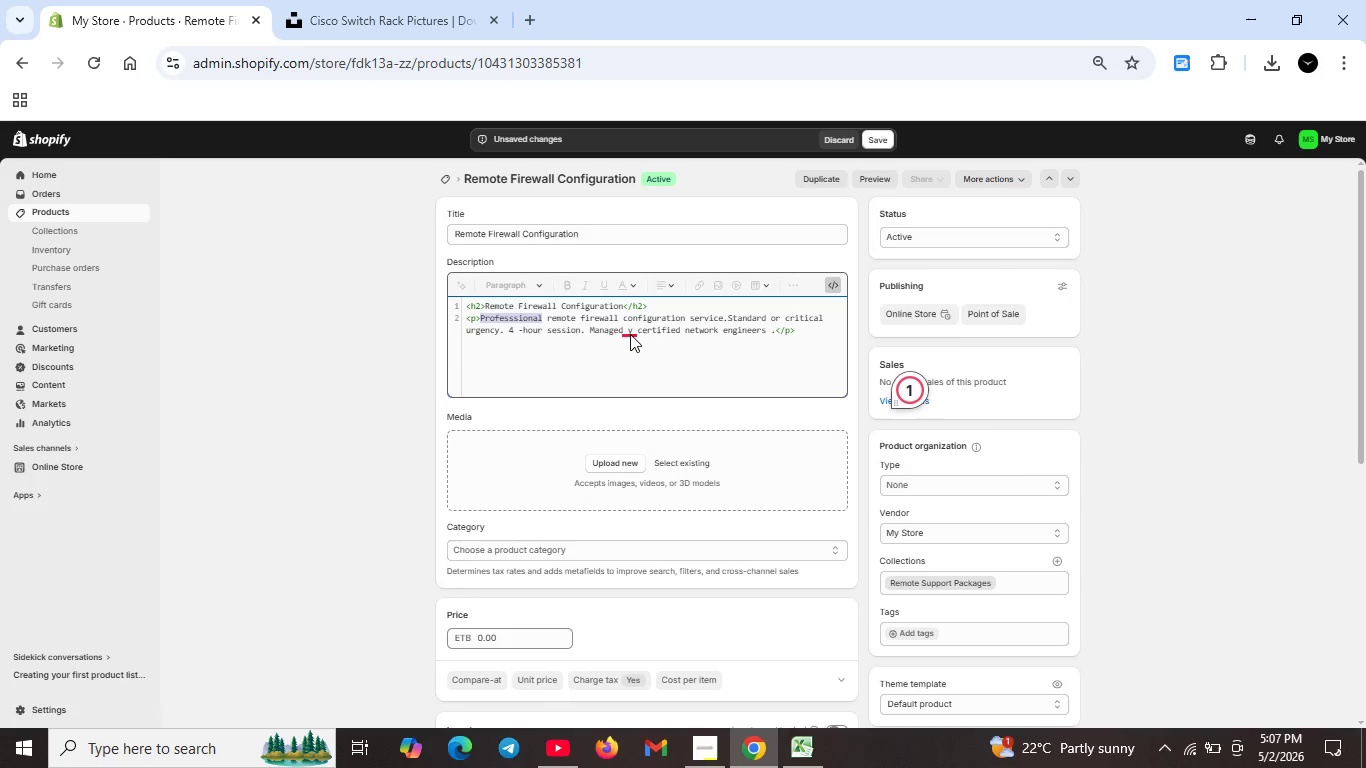 
key(Unknown)
 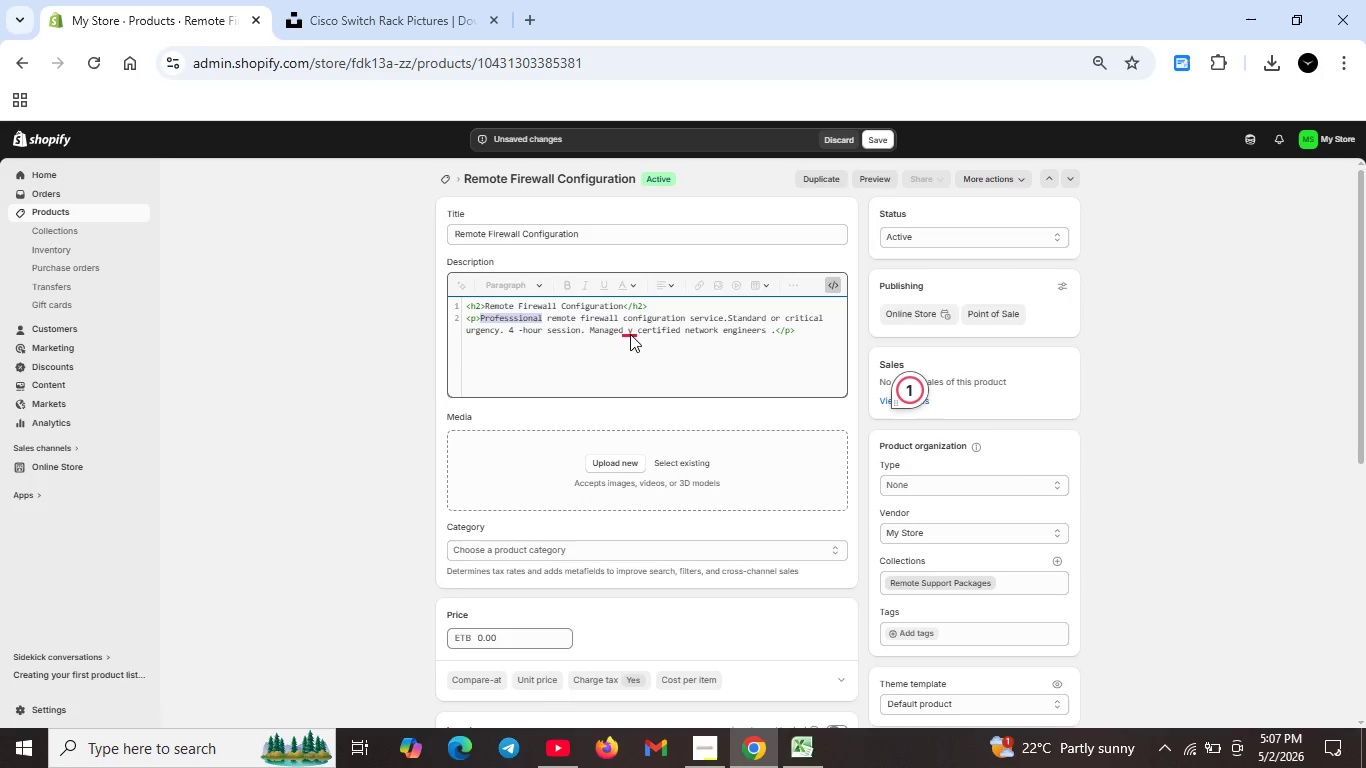 
key(Unknown)
 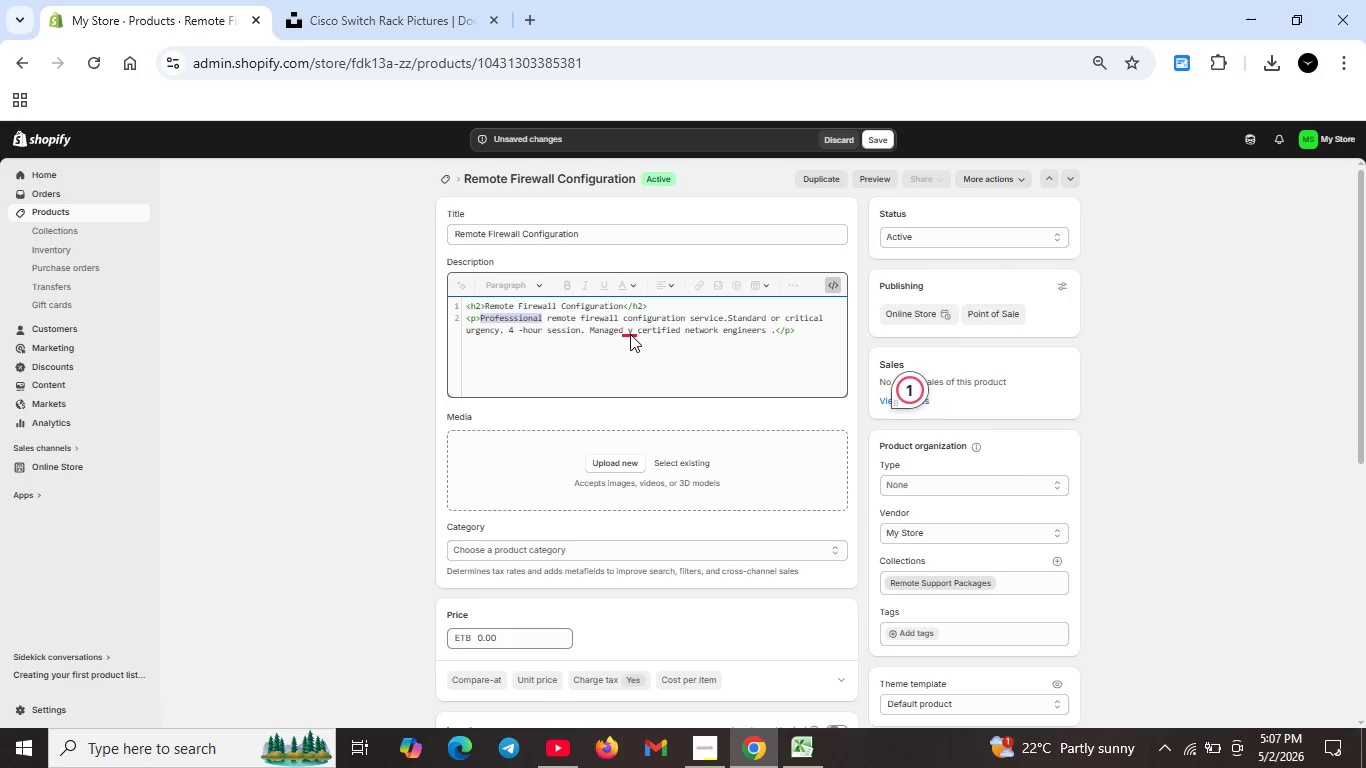 
key(Unknown)
 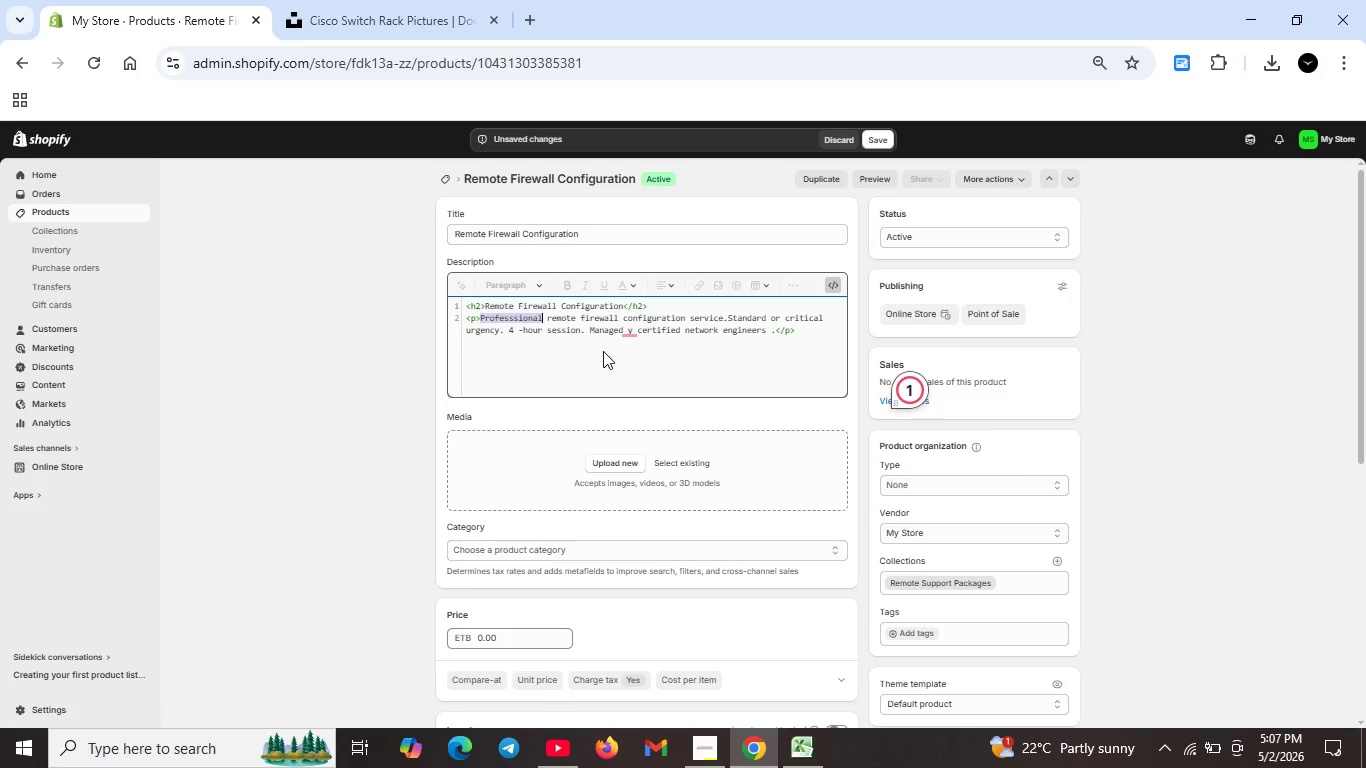 
hold_key(key=Unknown, duration=2.83)
 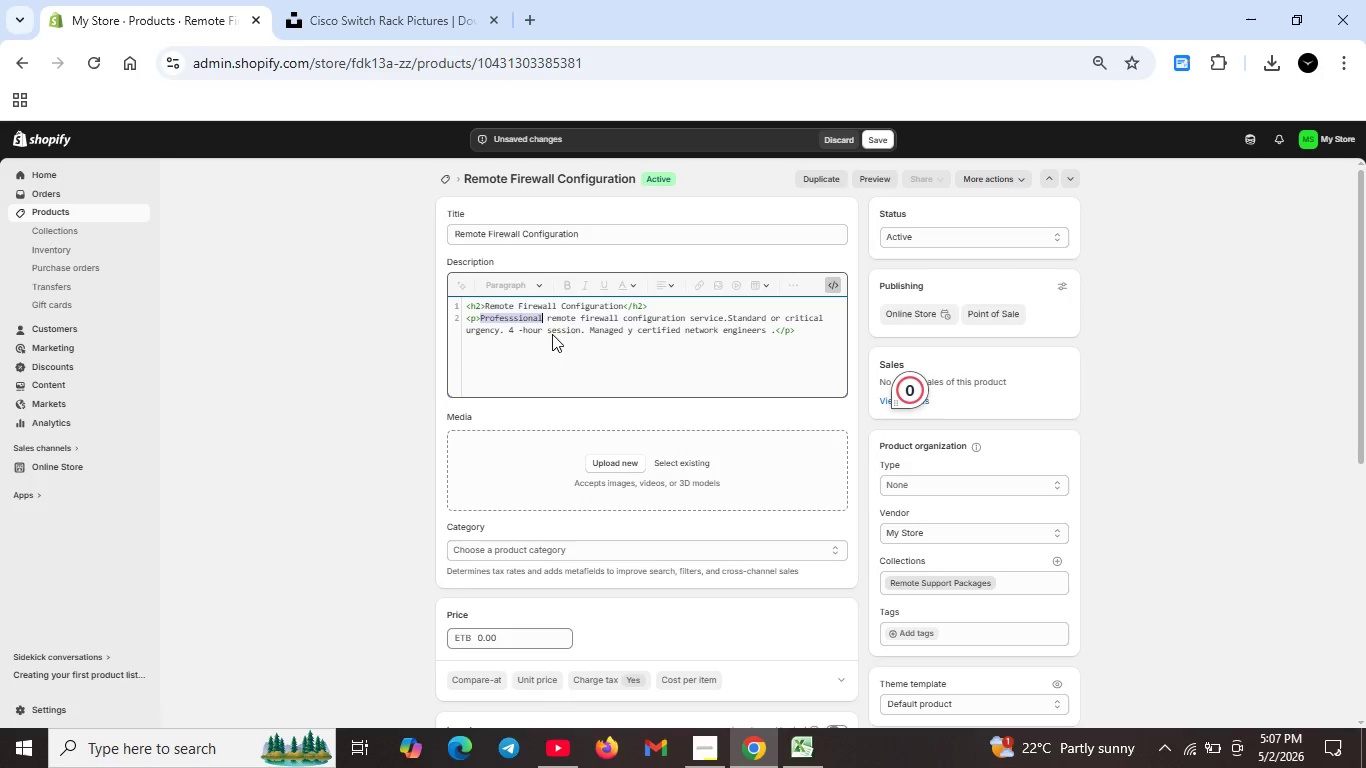 
left_click([630, 334])
 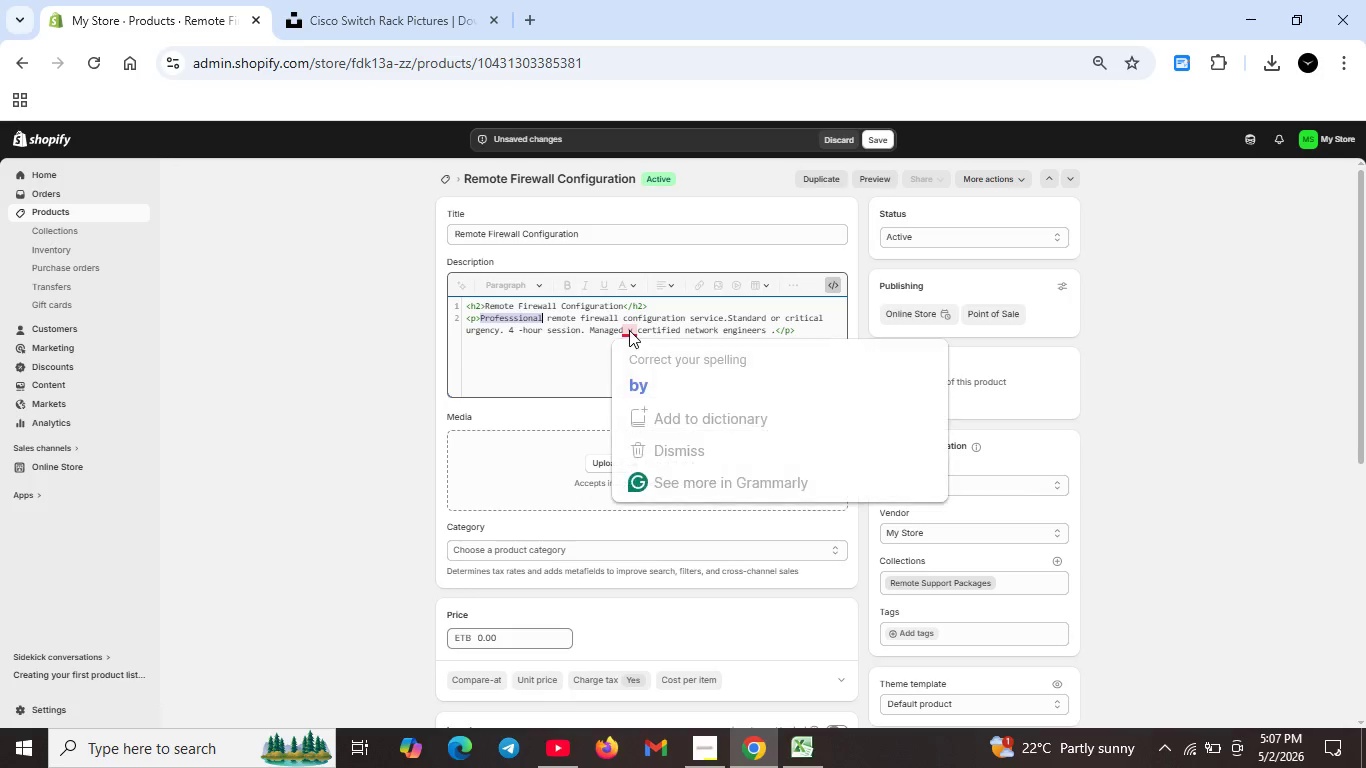 
left_click([629, 330])
 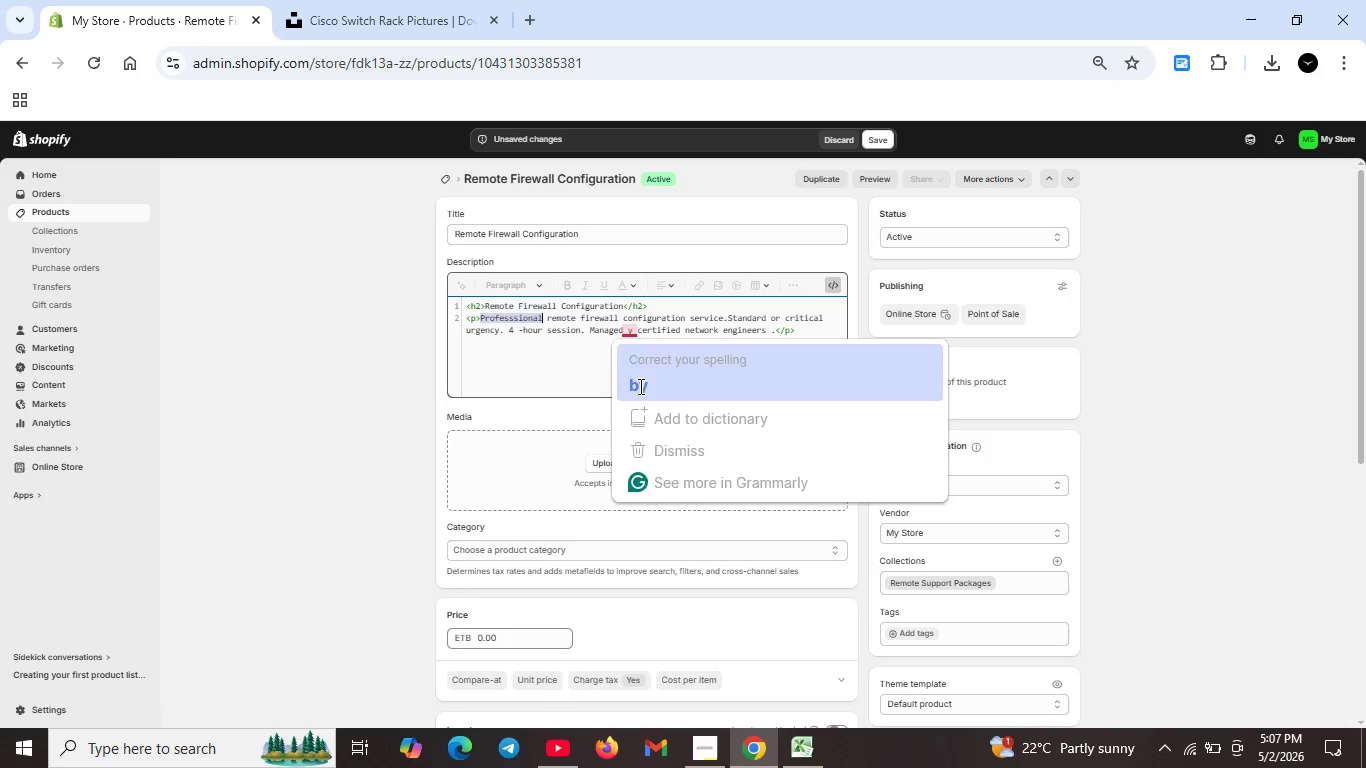 
left_click([639, 388])
 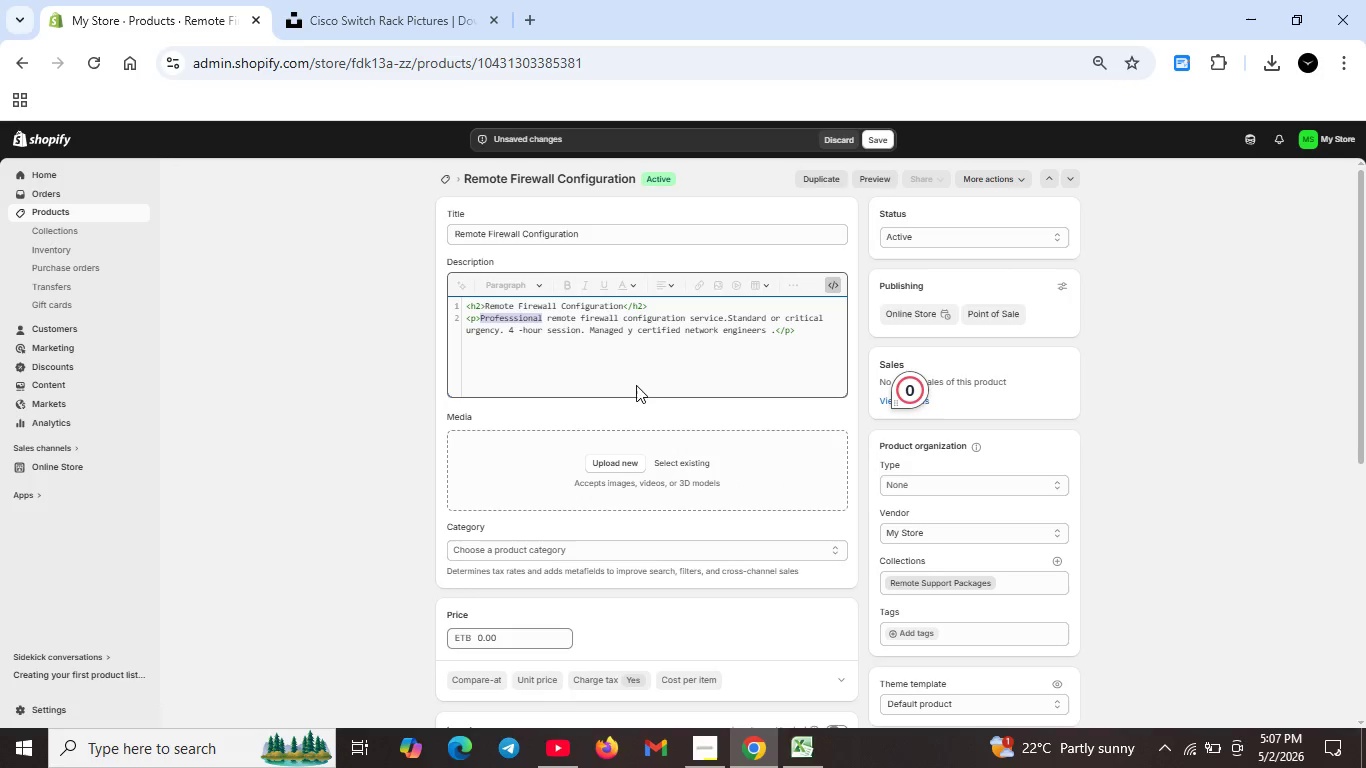 
key(Unknown)
 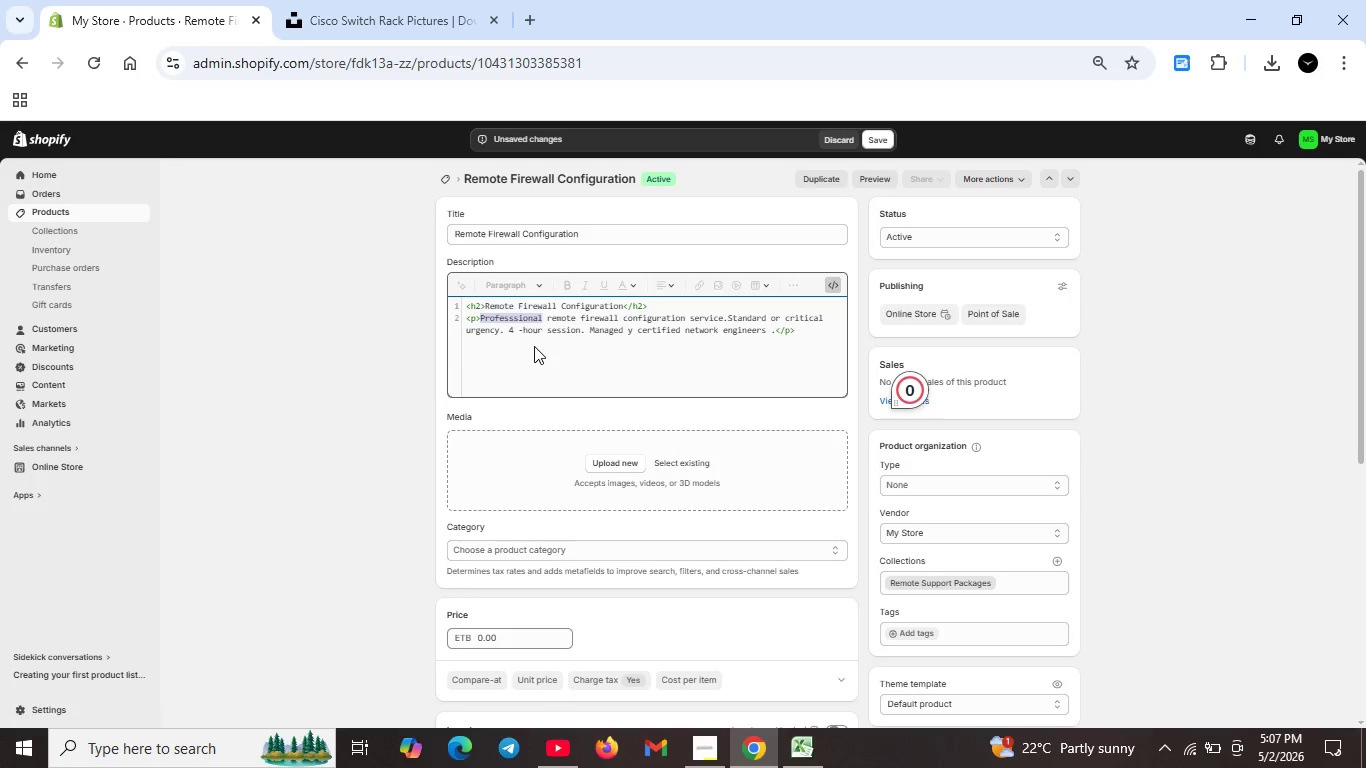 
left_click([534, 346])
 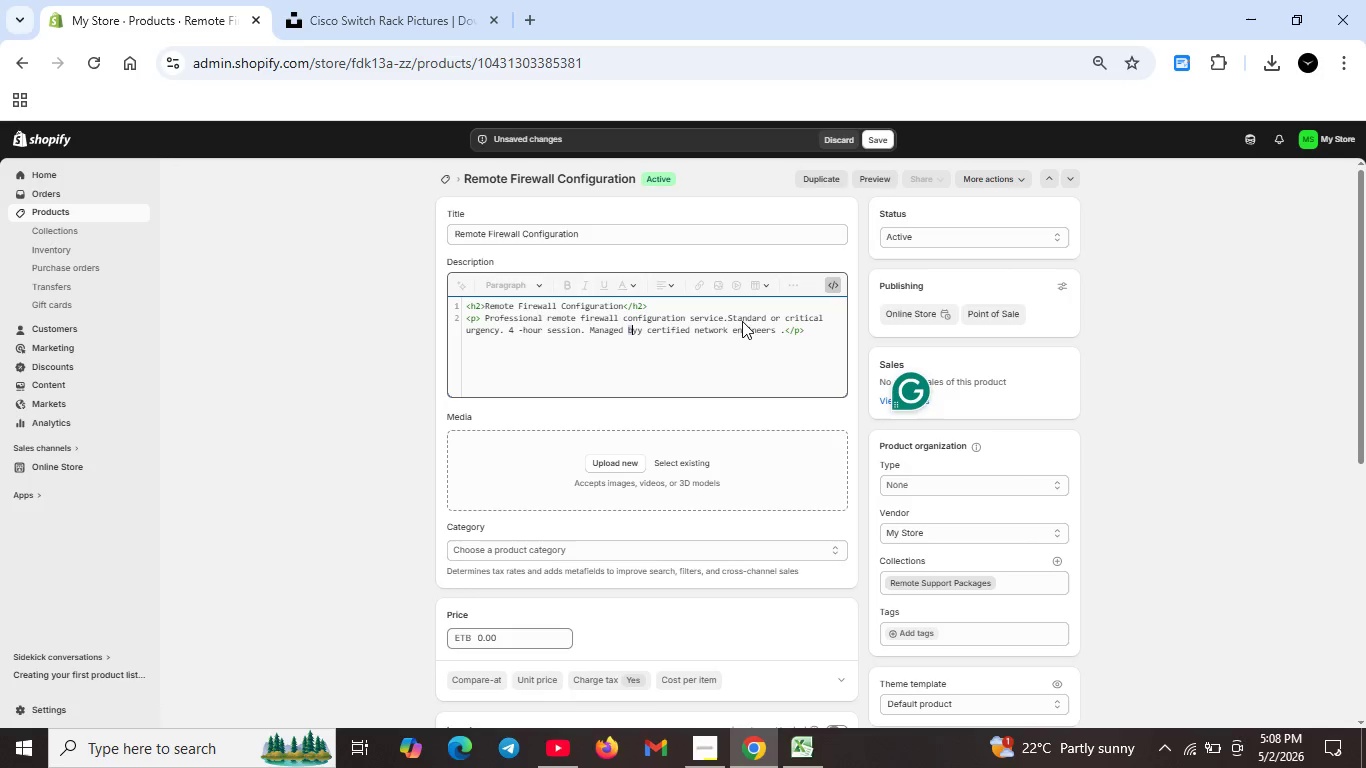 
left_click([731, 318])
 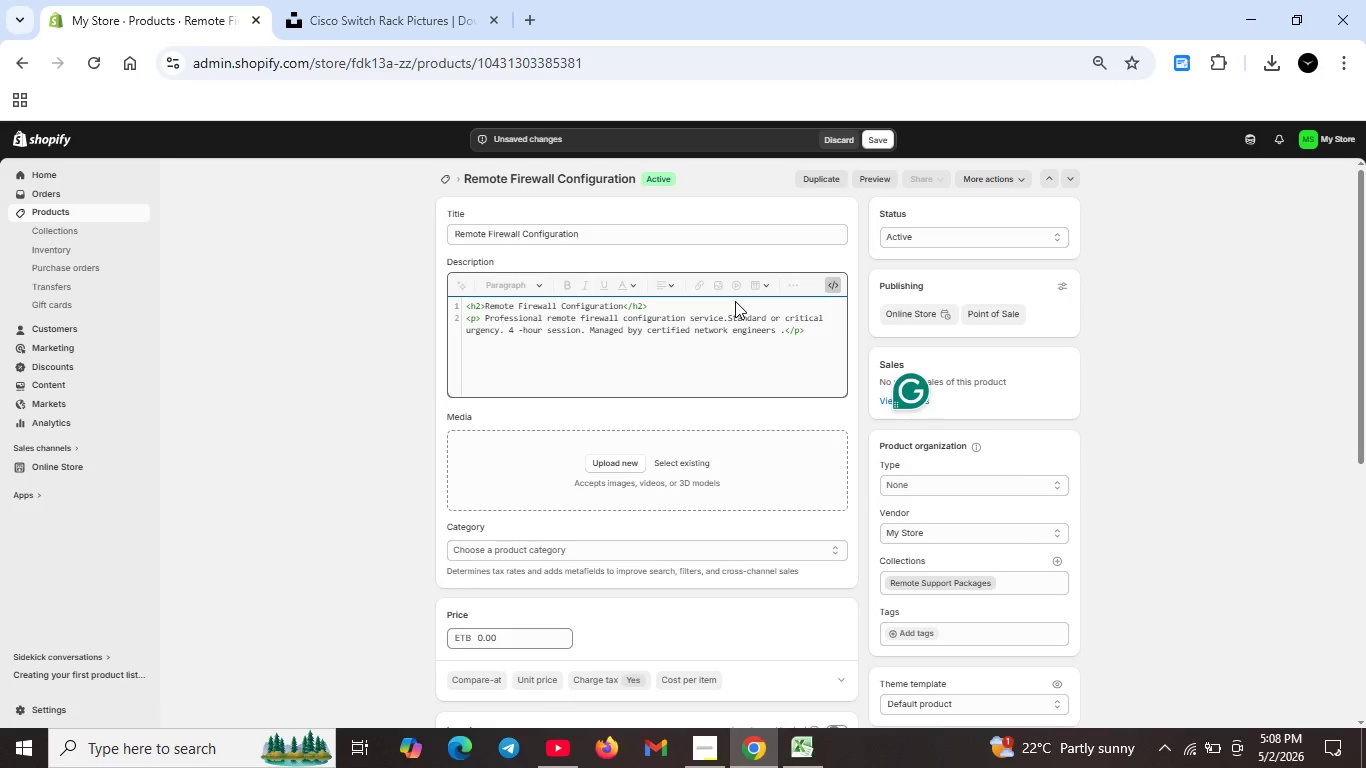 
key(ArrowLeft)
 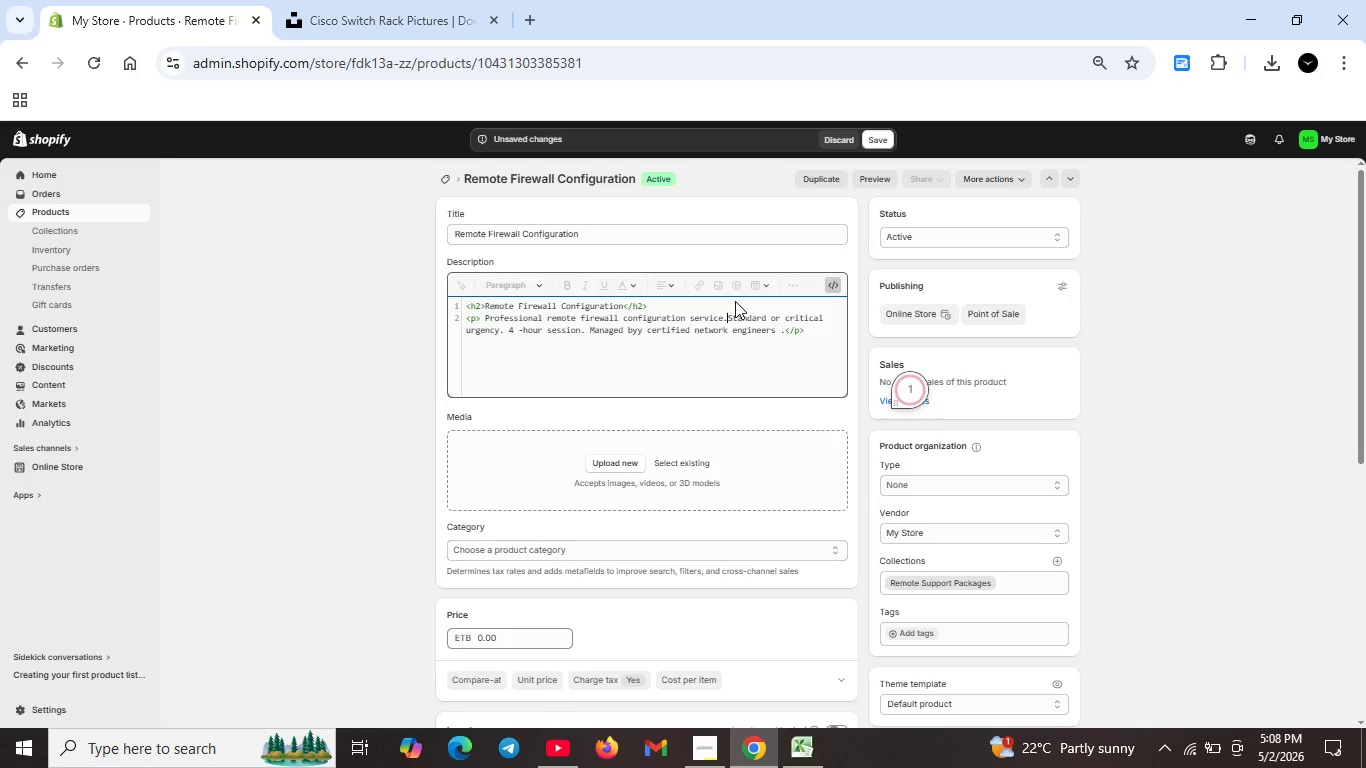 
key(Space)
 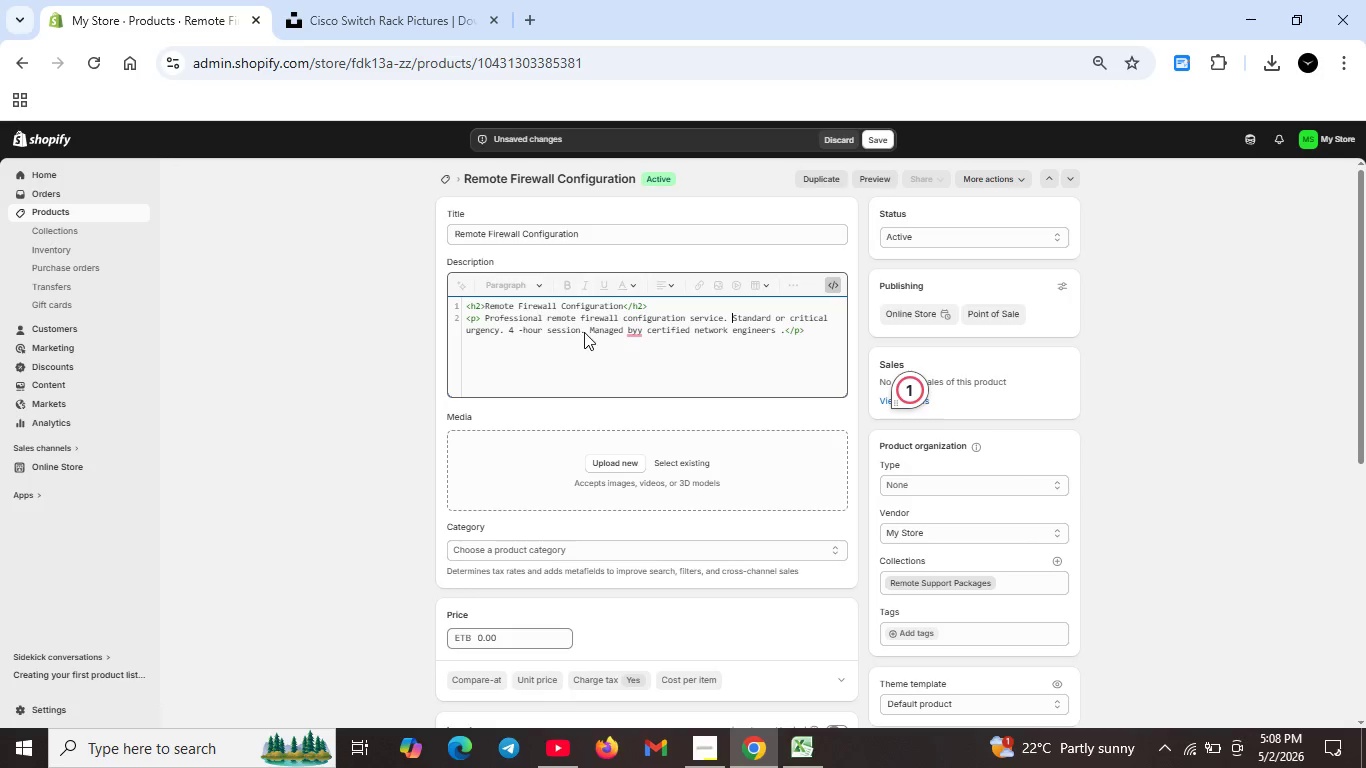 
left_click([634, 329])
 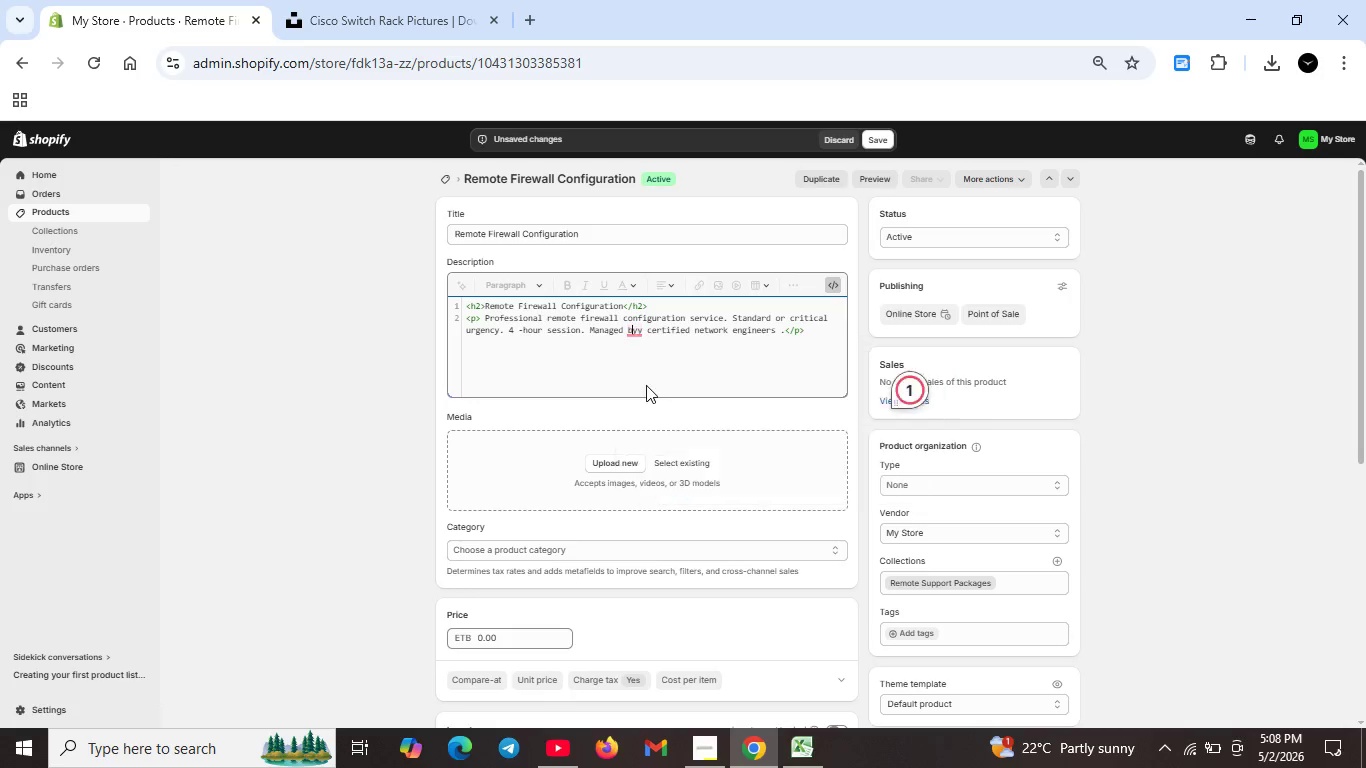 
left_click([778, 330])
 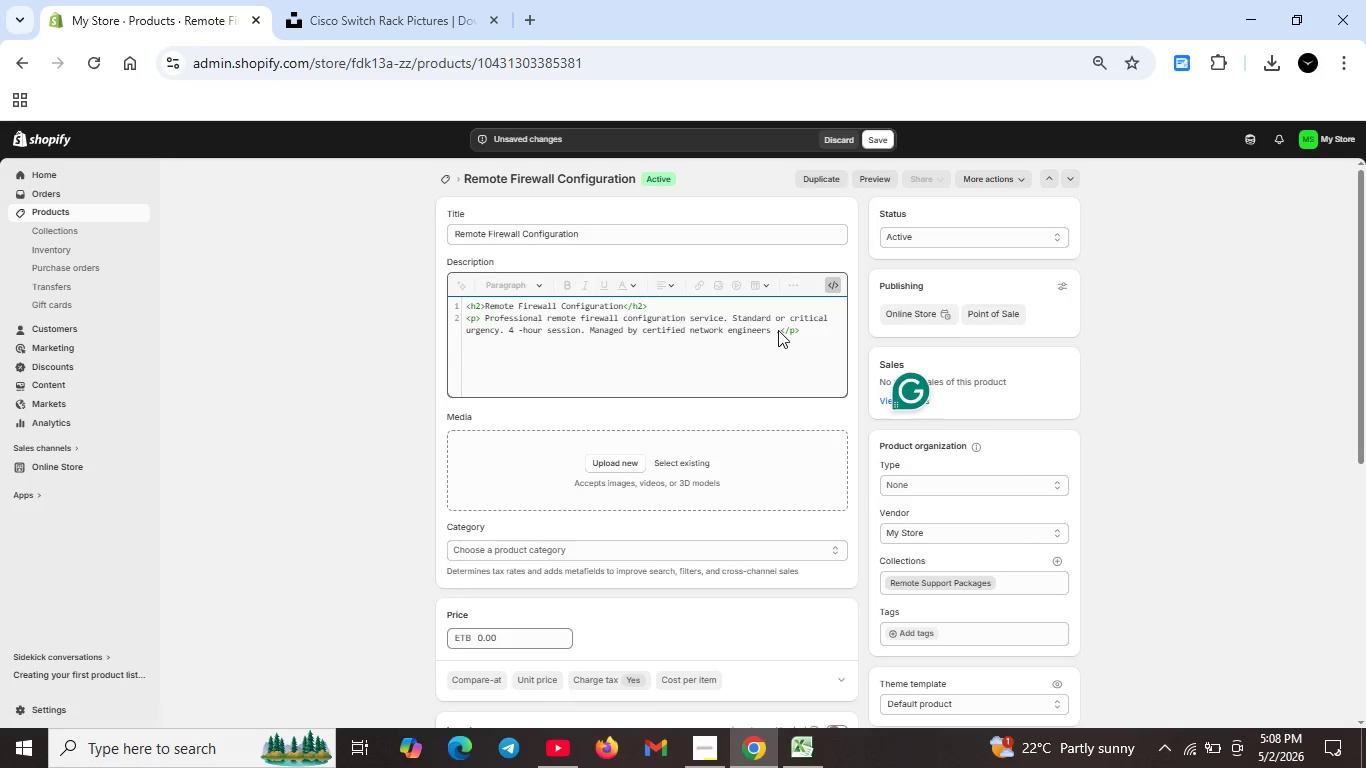 
key(ArrowLeft)
 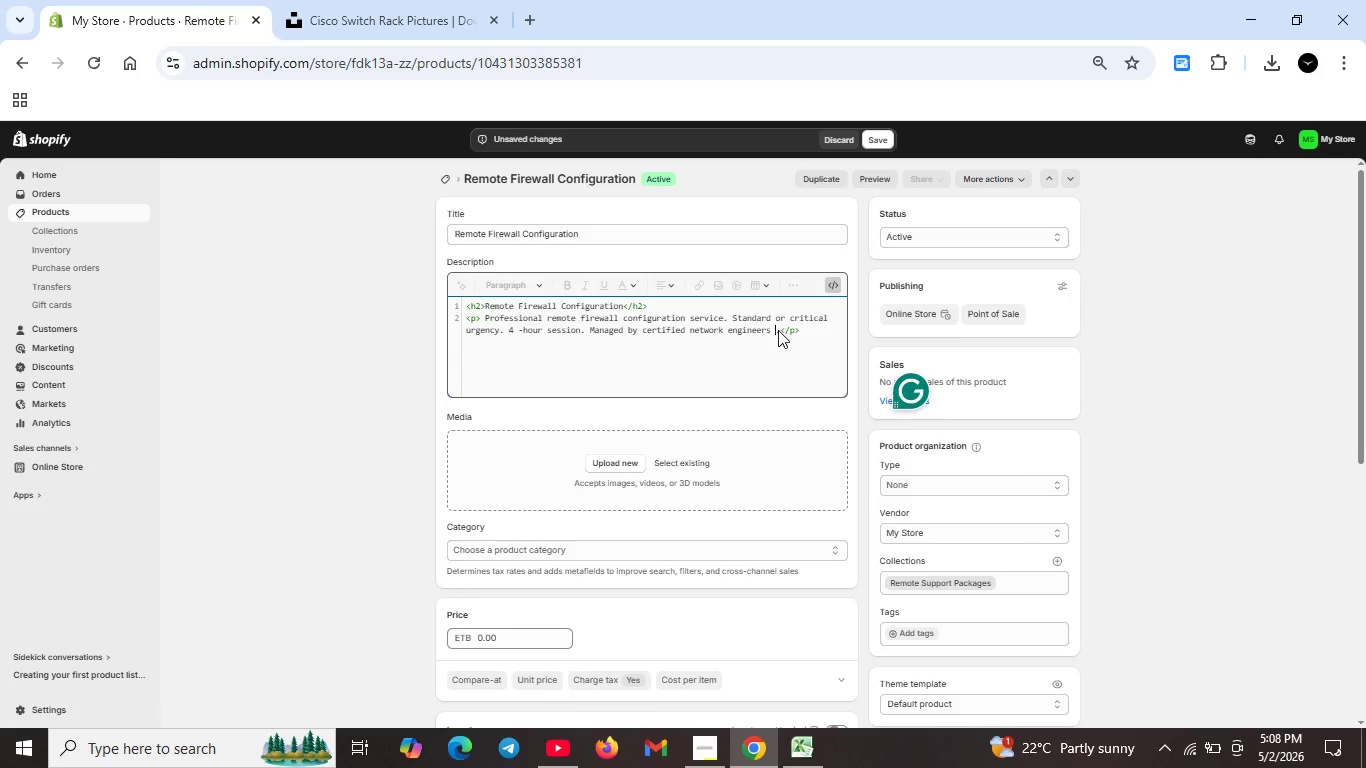 
key(Backspace)
 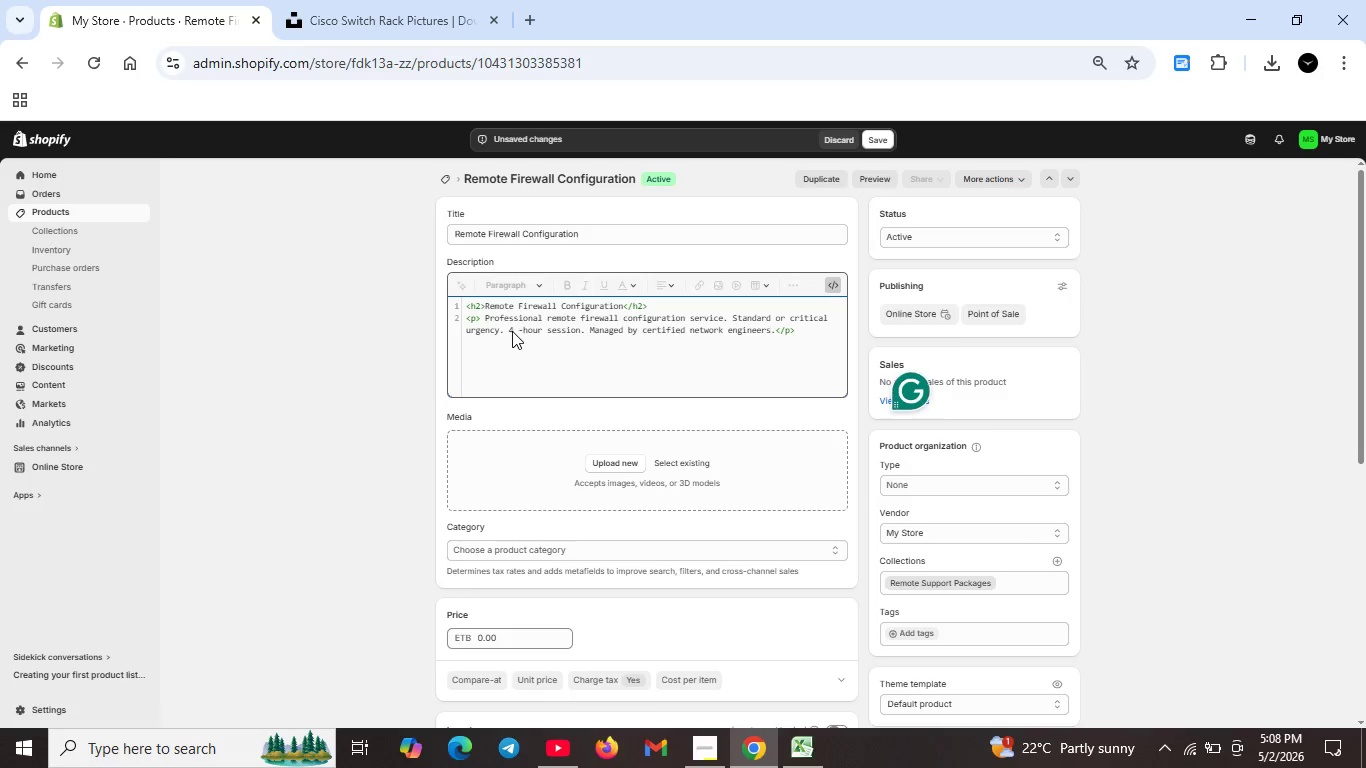 
left_click([510, 330])
 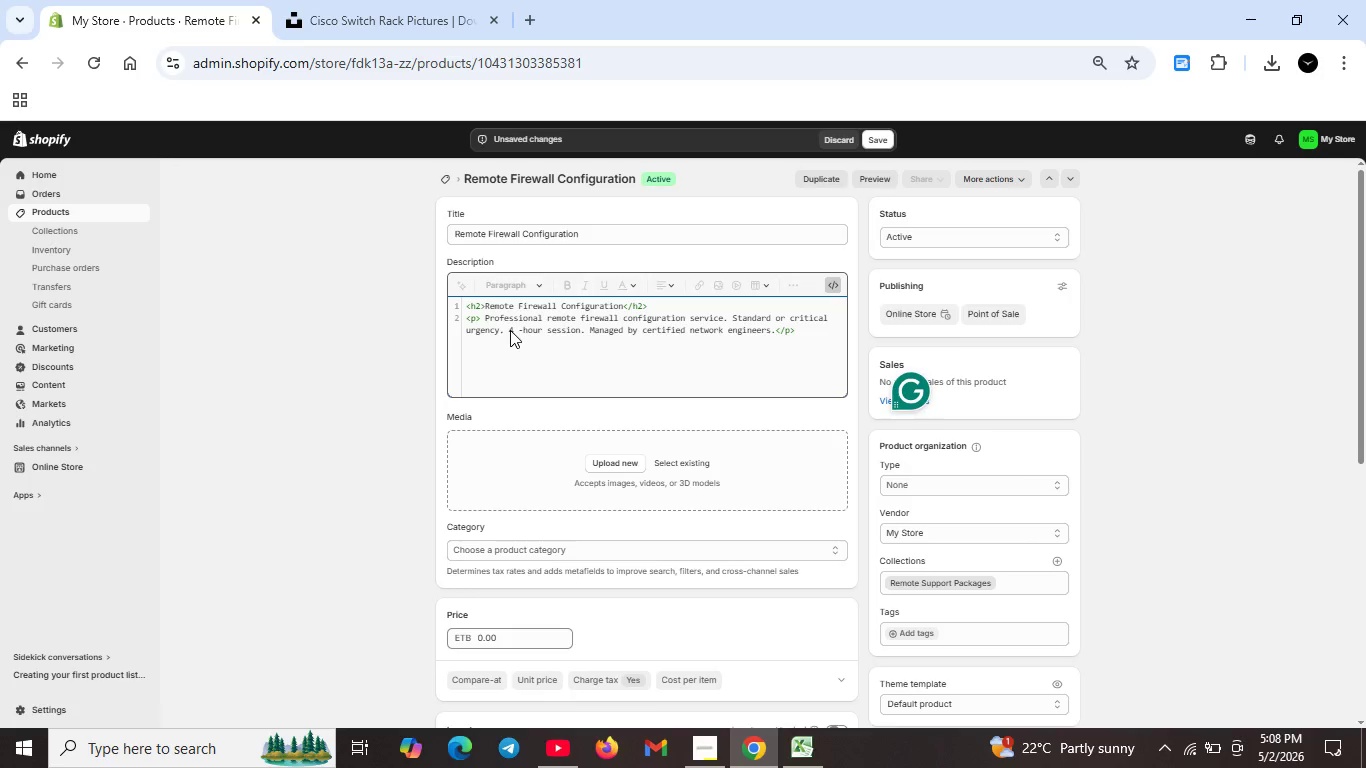 
key(Backspace)
 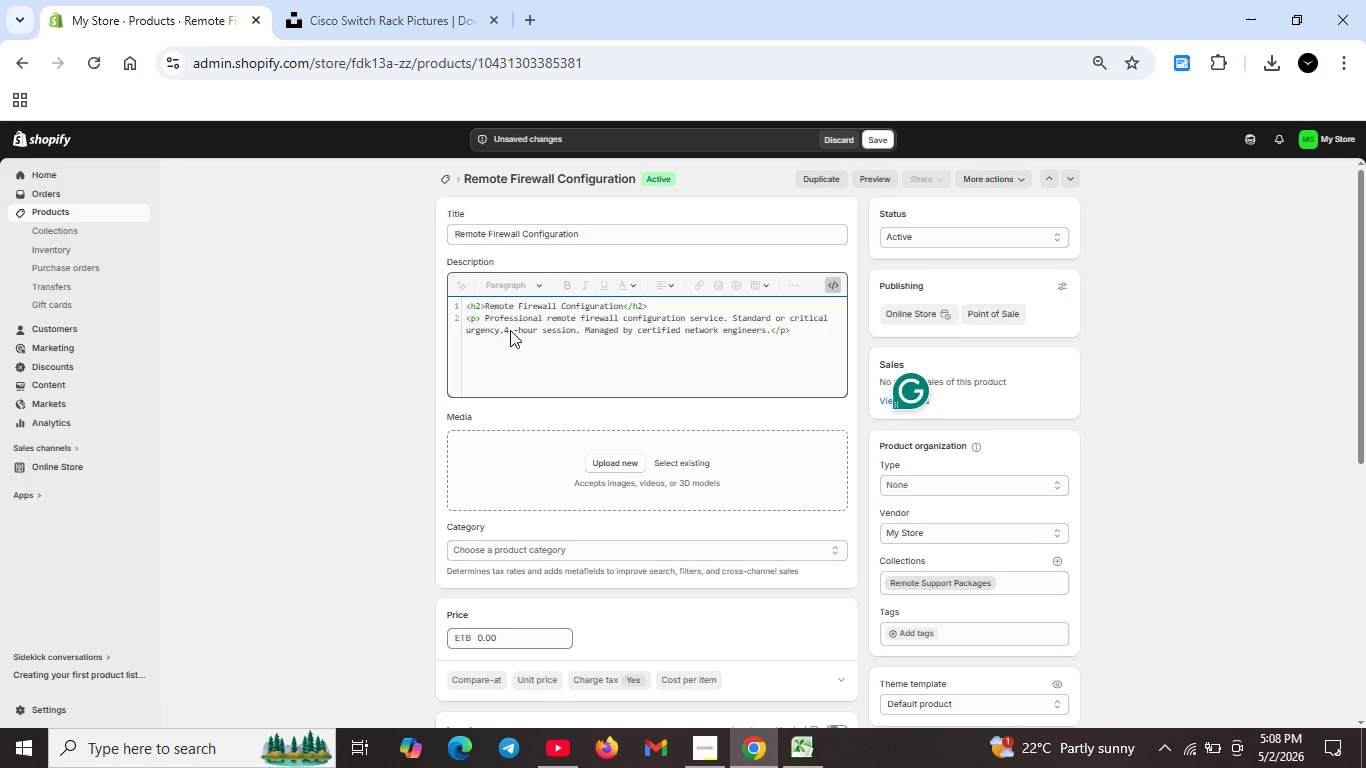 
wait(6.5)
 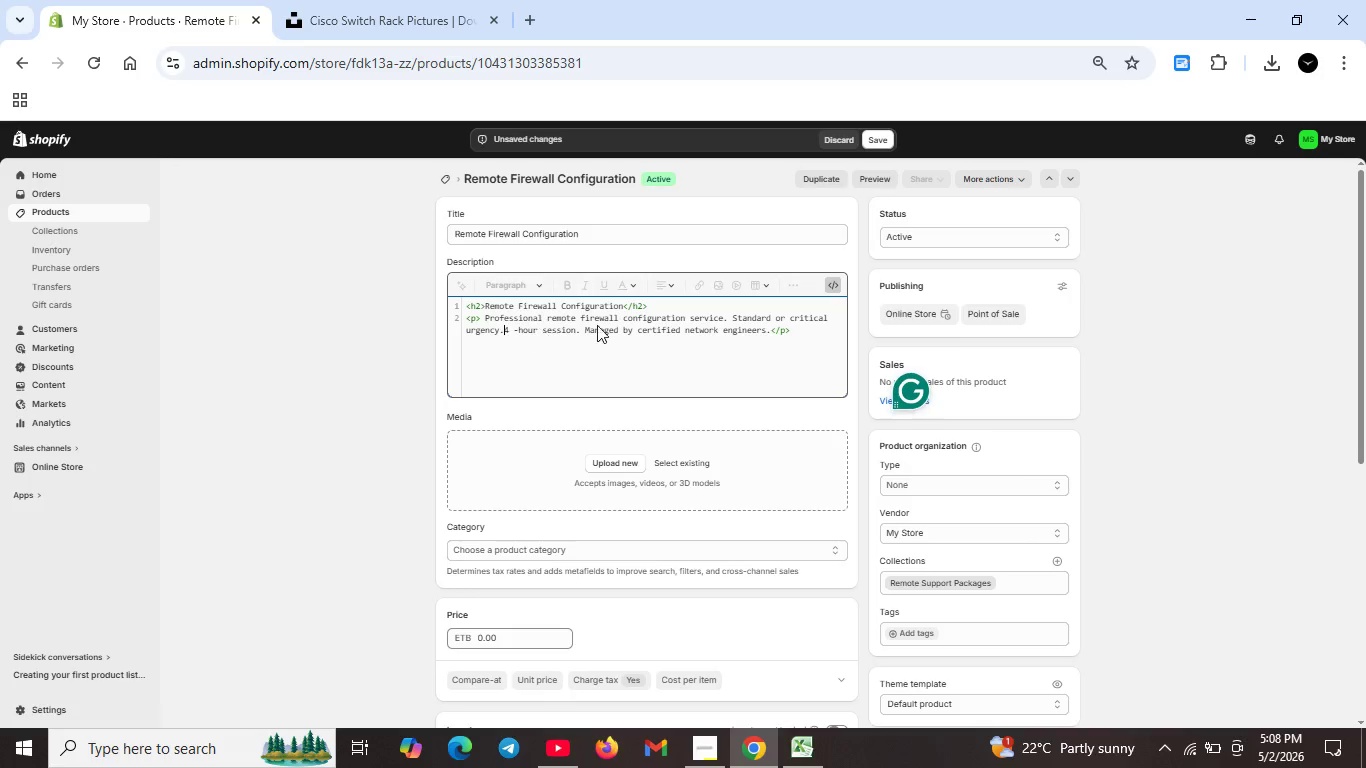 
scroll: coordinate [755, 362], scroll_direction: down, amount: 2.0
 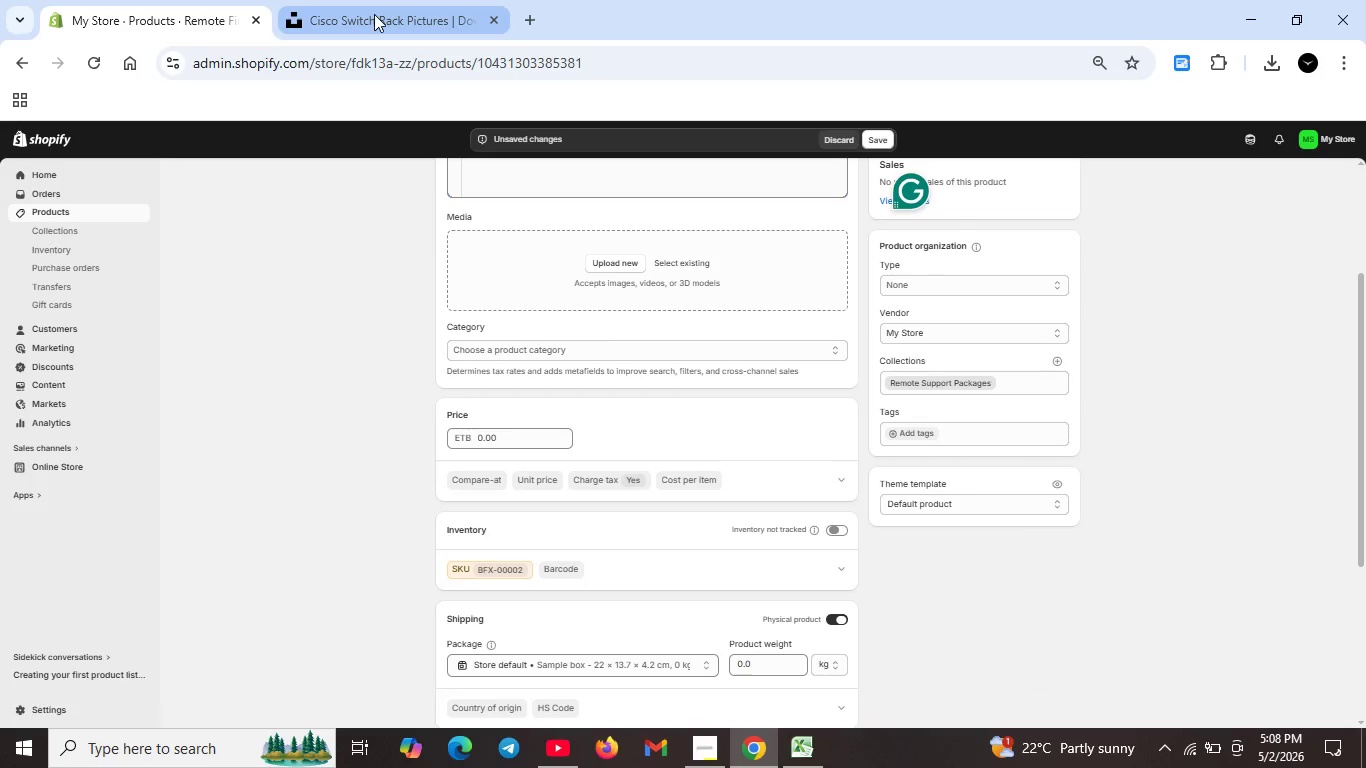 
left_click([374, 14])
 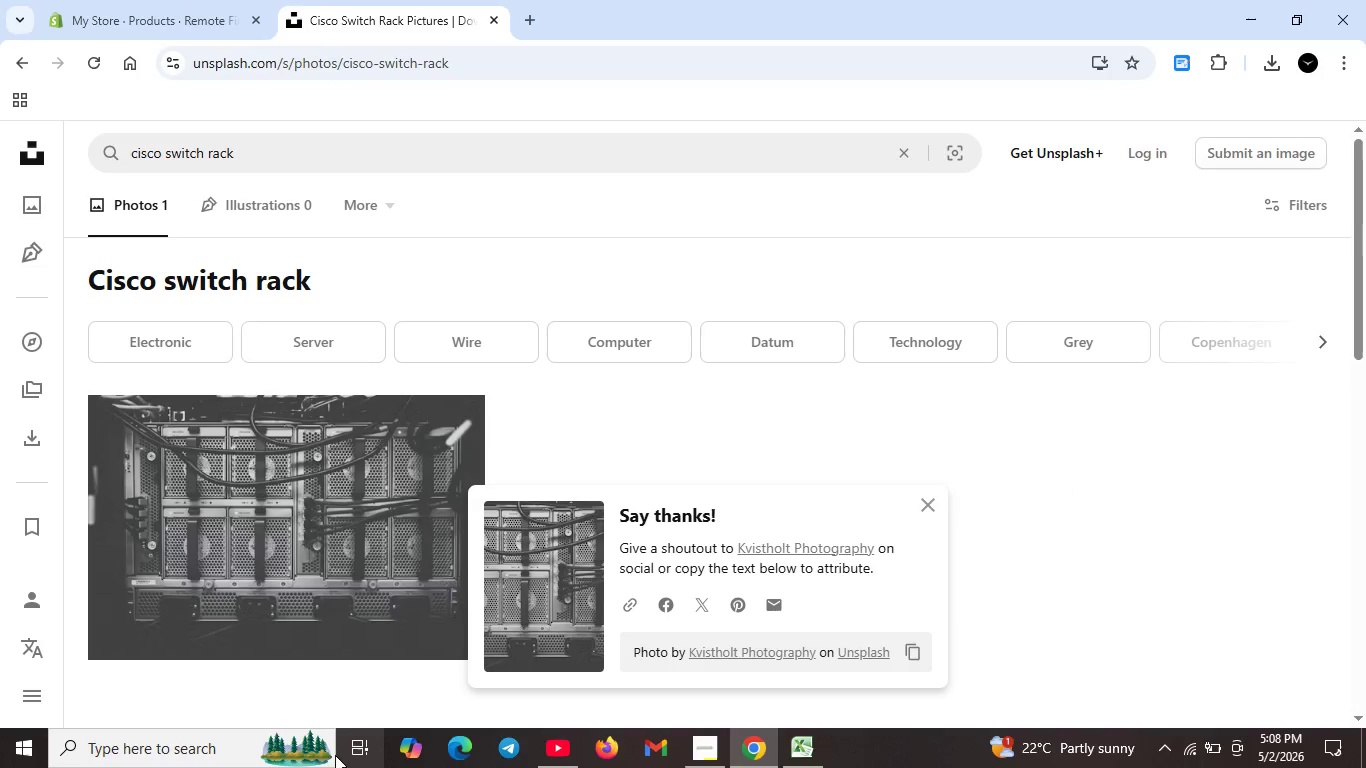 
wait(6.88)
 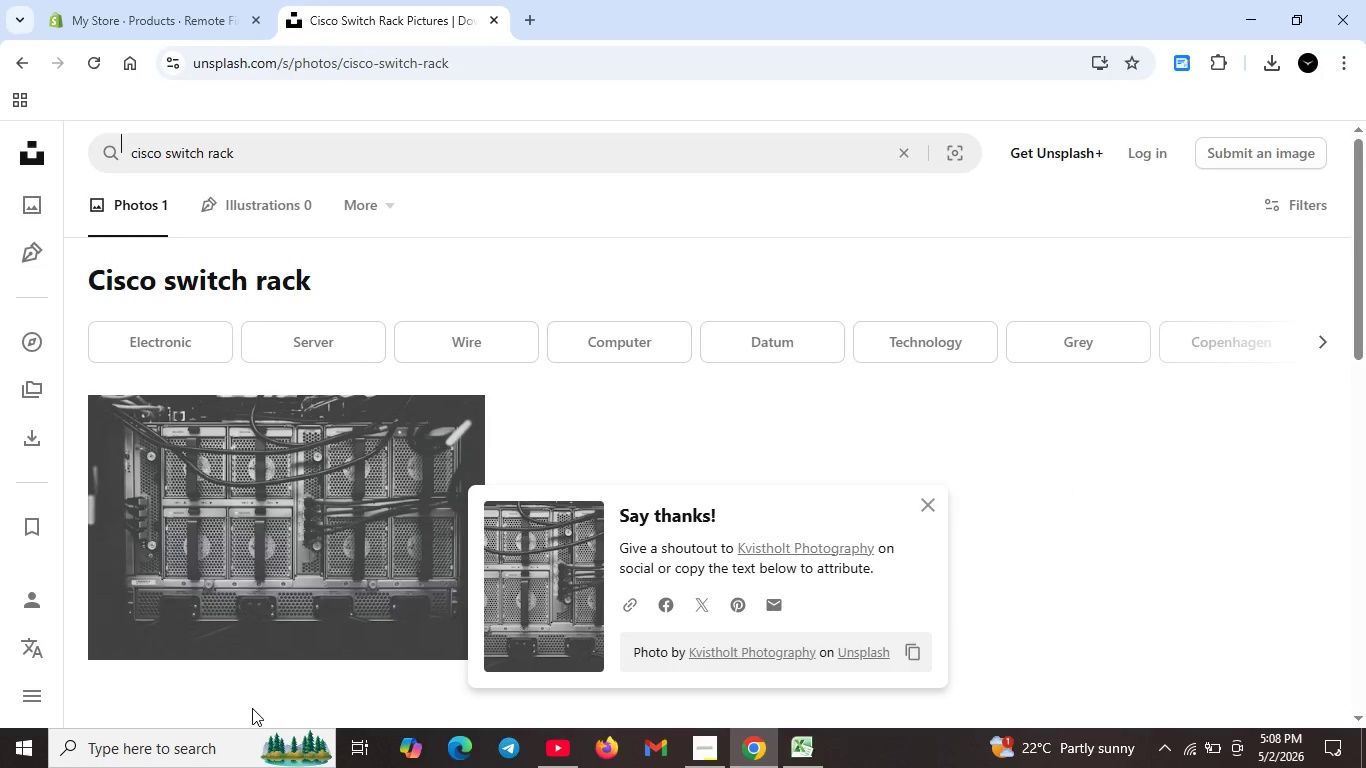 
left_click([273, 155])
 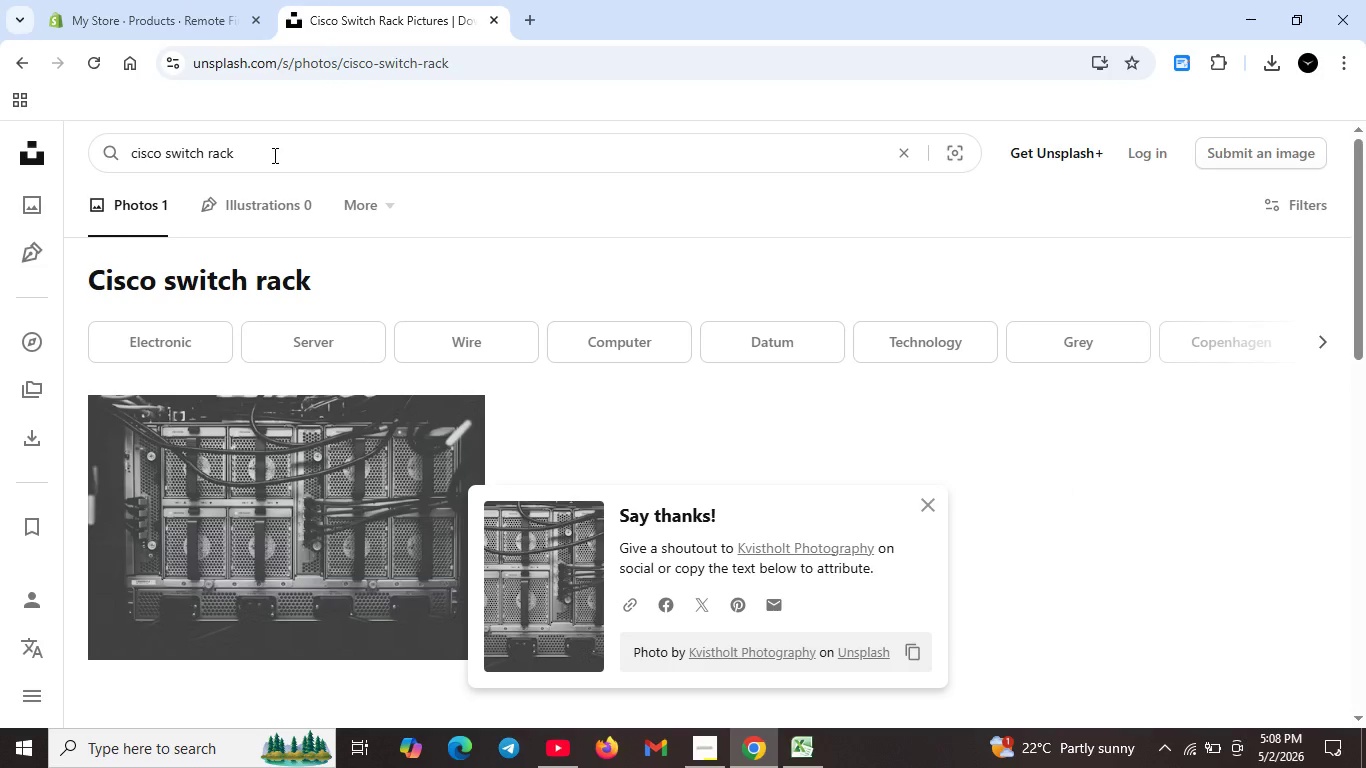 
key(Control+A)
 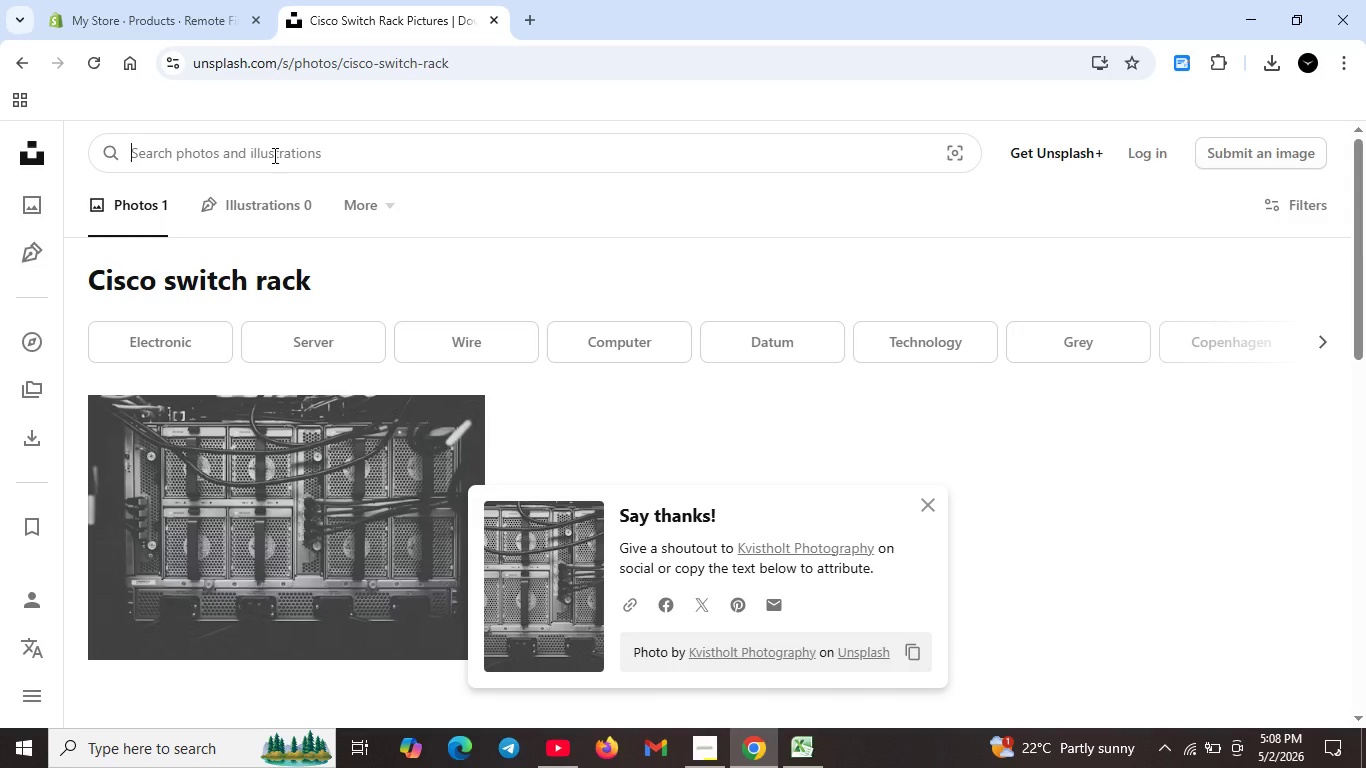 
key(Backspace)
type(network security firewall configuration)
 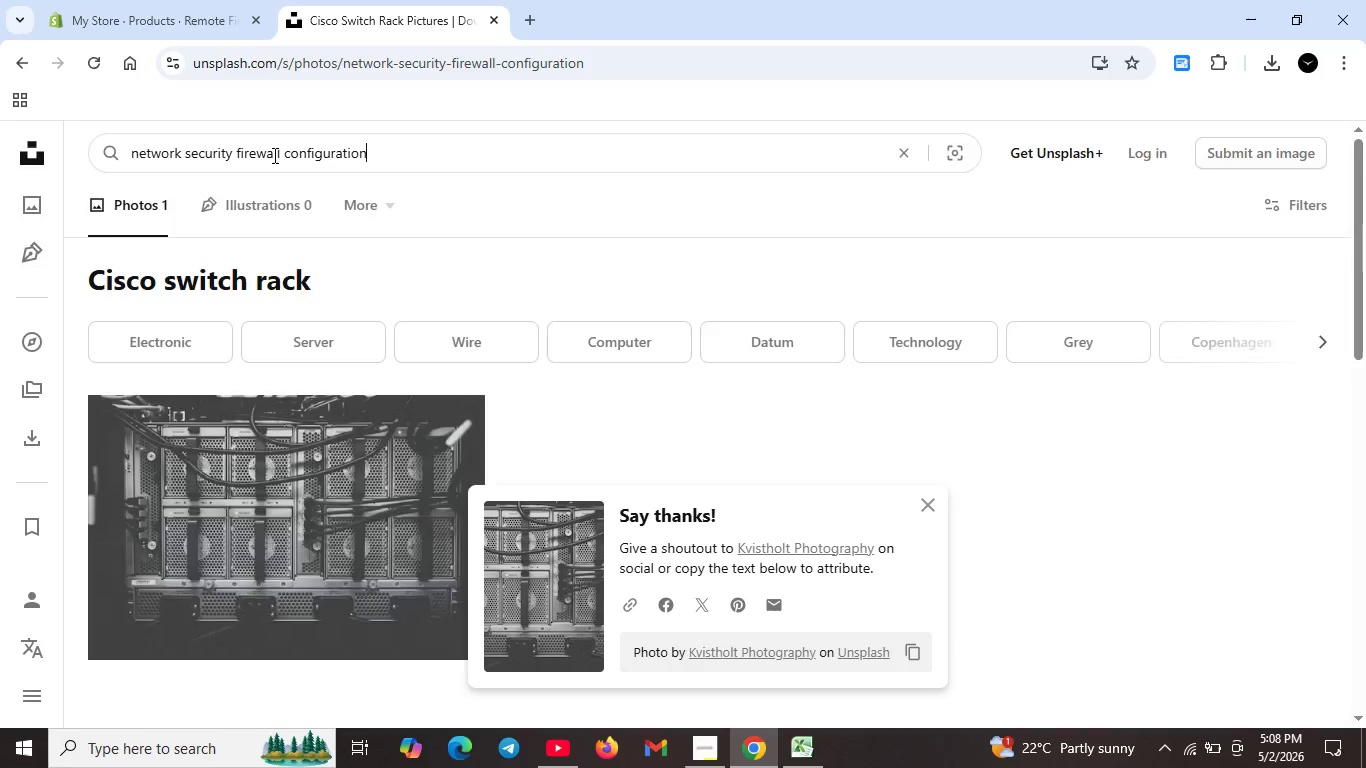 
key(Enter)
 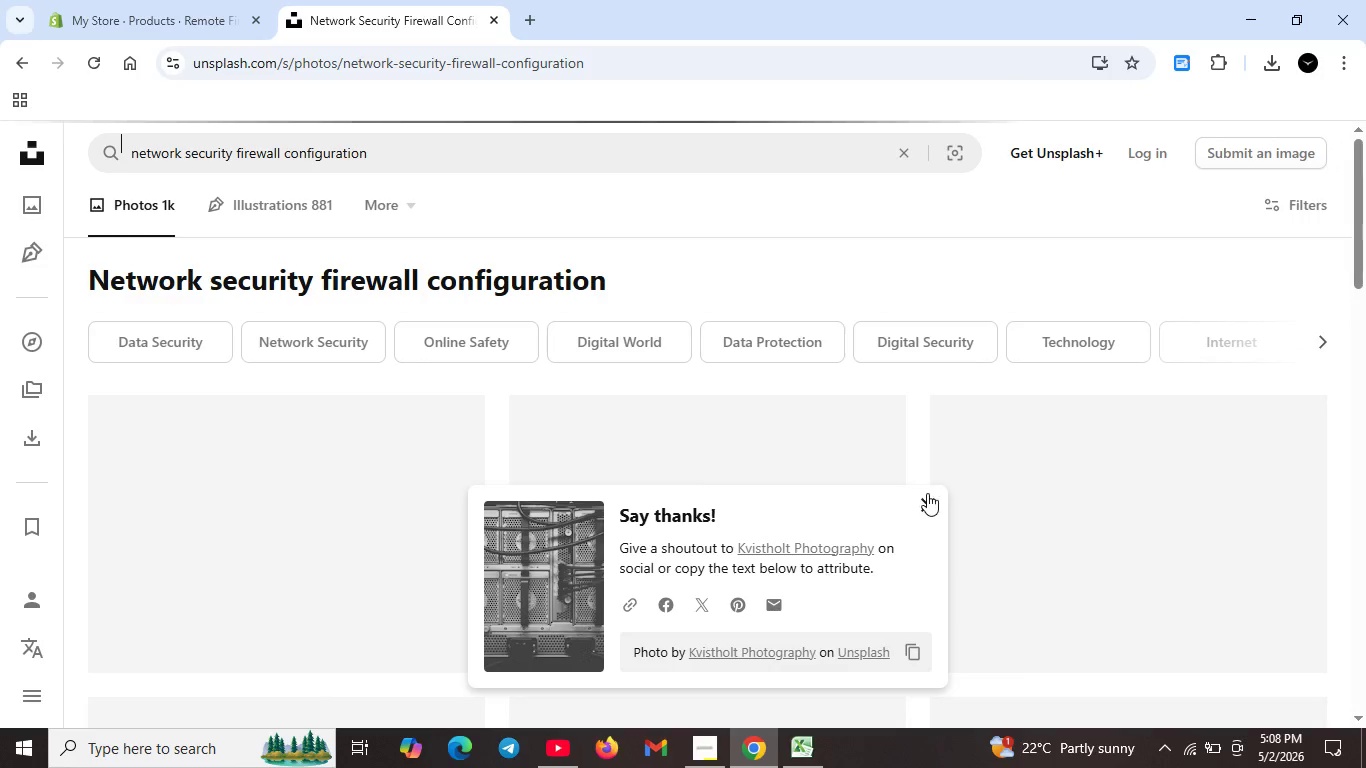 
left_click([930, 494])
 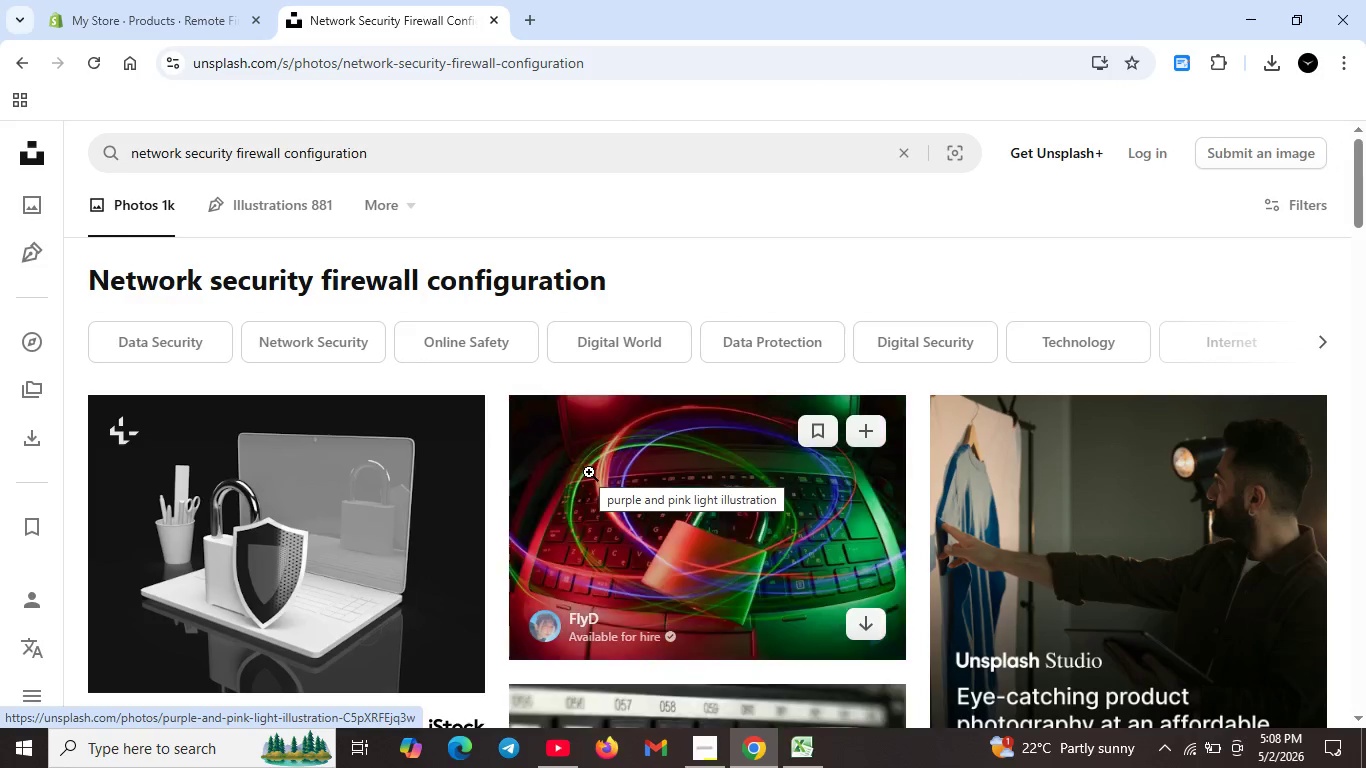 
scroll: coordinate [589, 472], scroll_direction: down, amount: 1.0
 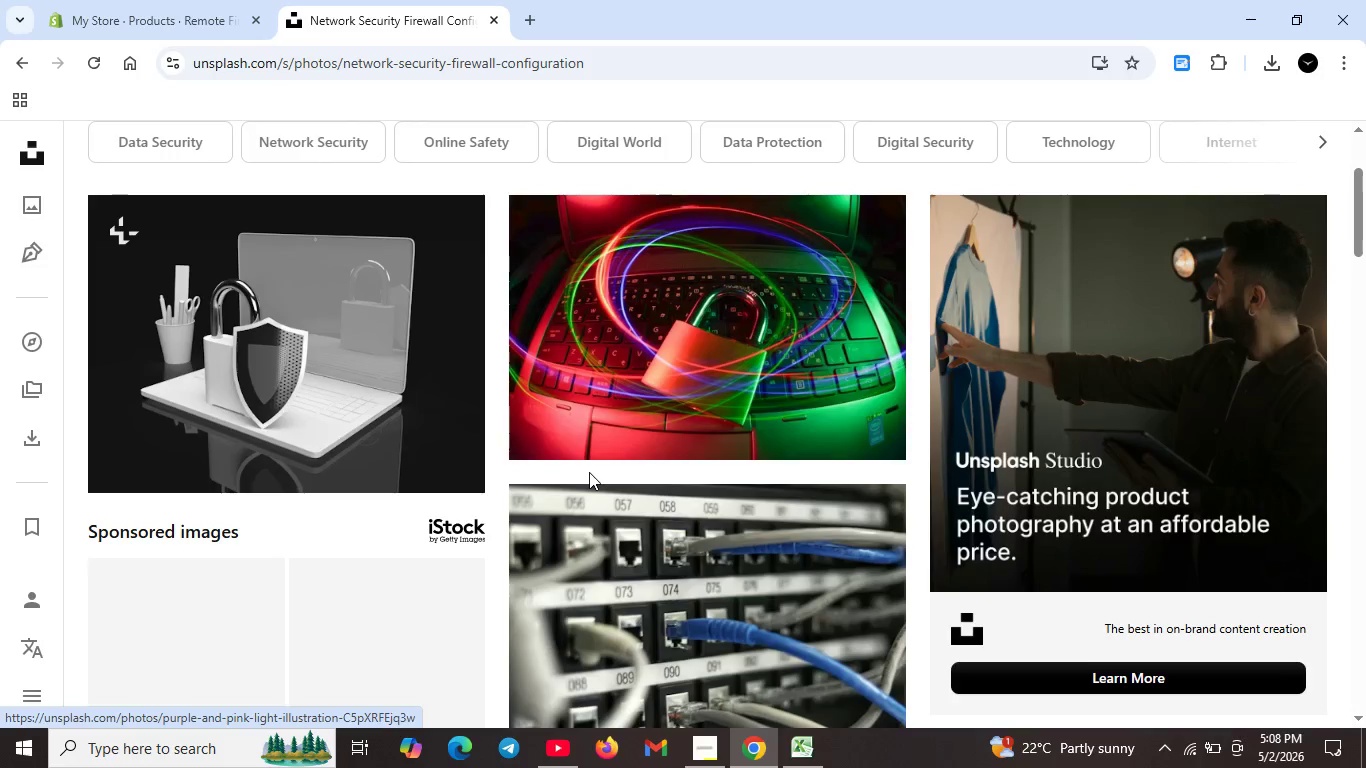 
scroll: coordinate [589, 472], scroll_direction: up, amount: 2.0
 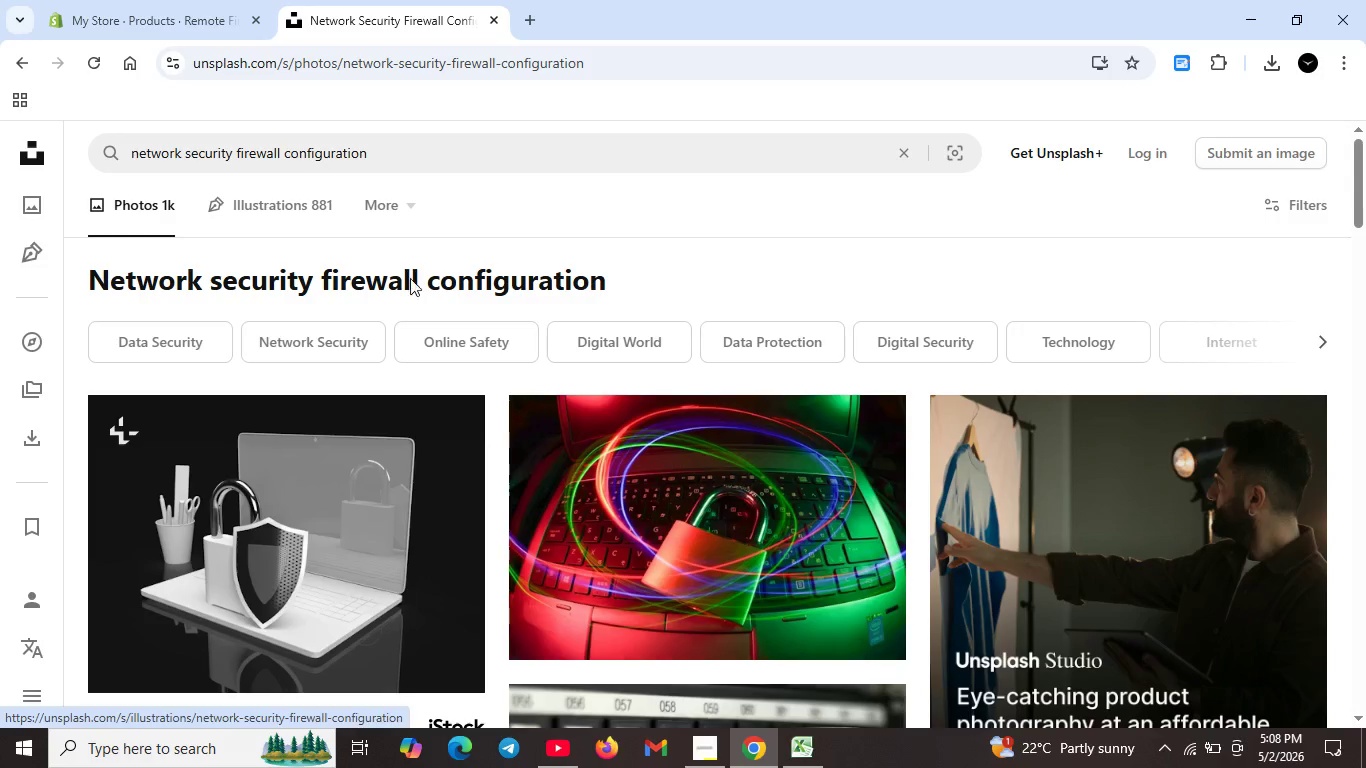 
scroll: coordinate [1032, 461], scroll_direction: down, amount: 8.0
 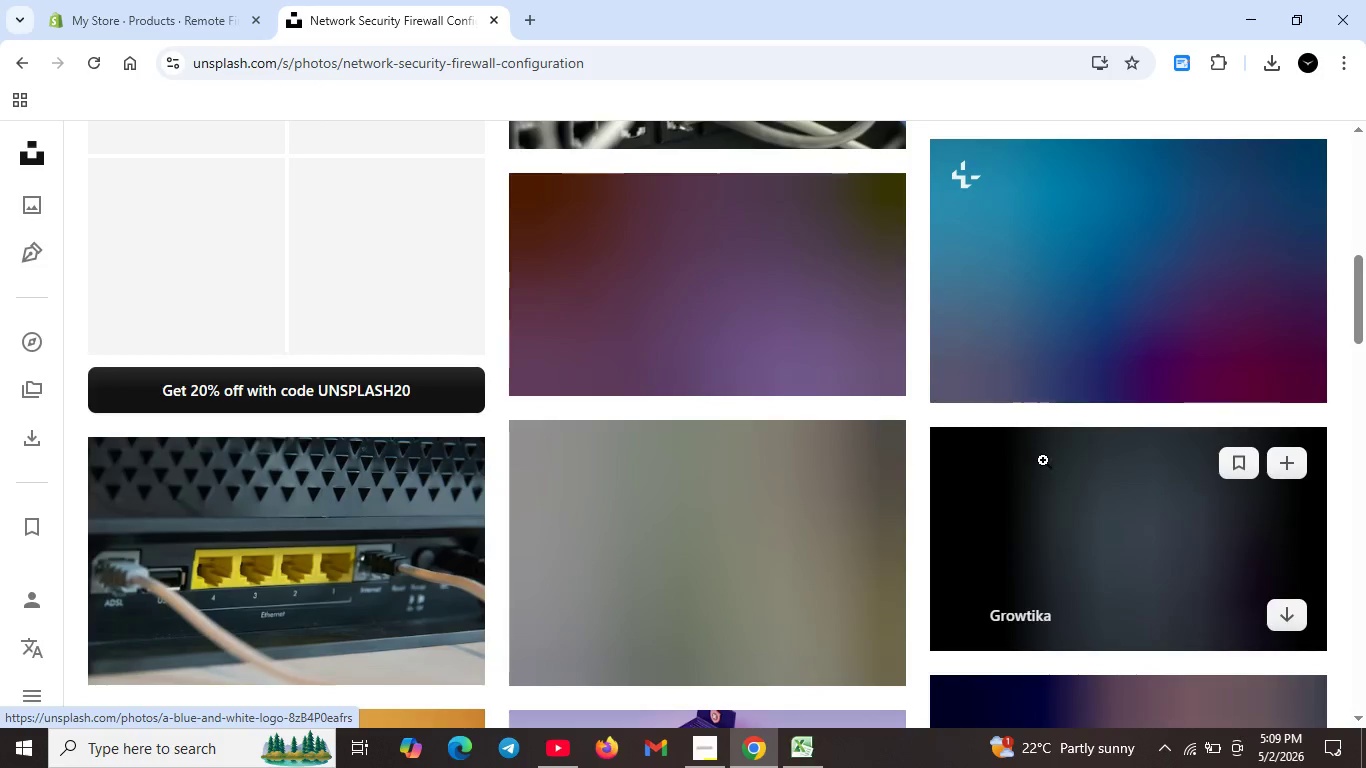 
mouse_move([1039, 439])
 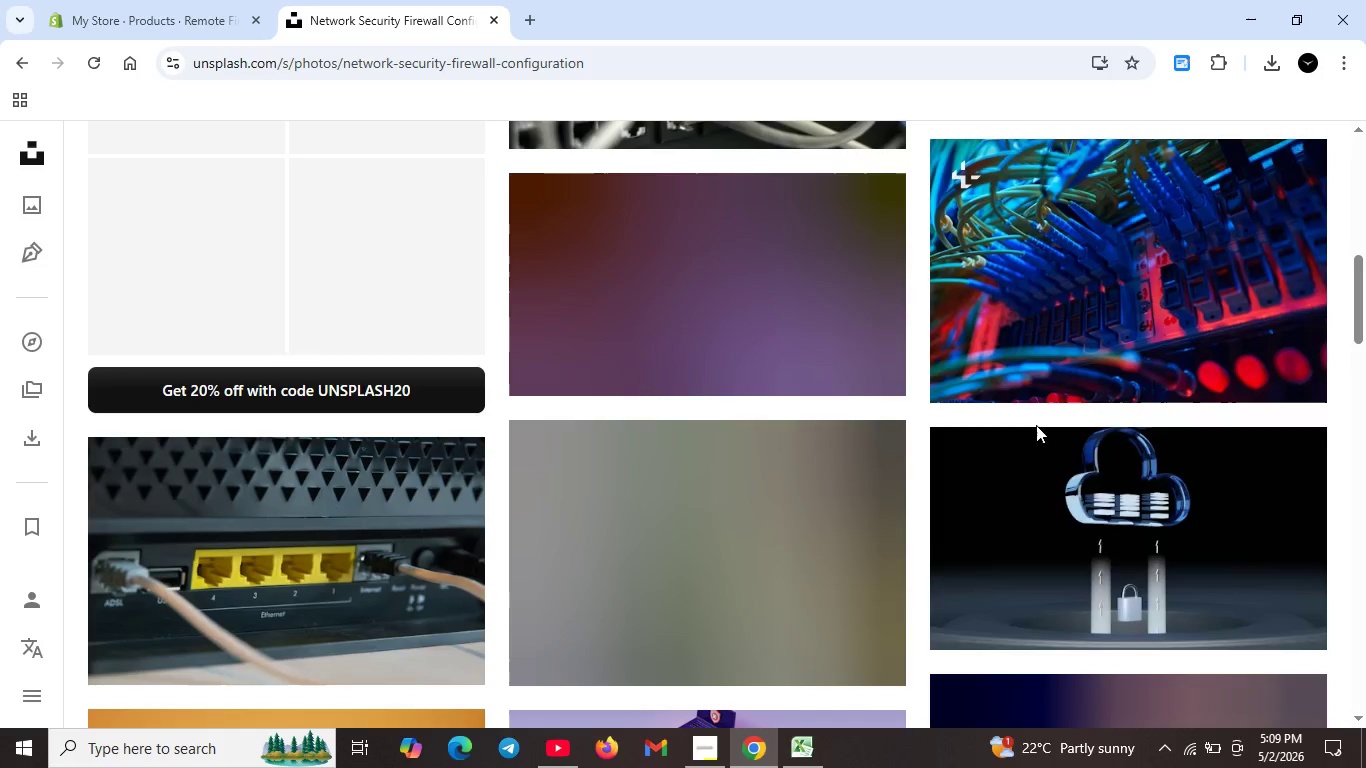 
mouse_move([1017, 429])
 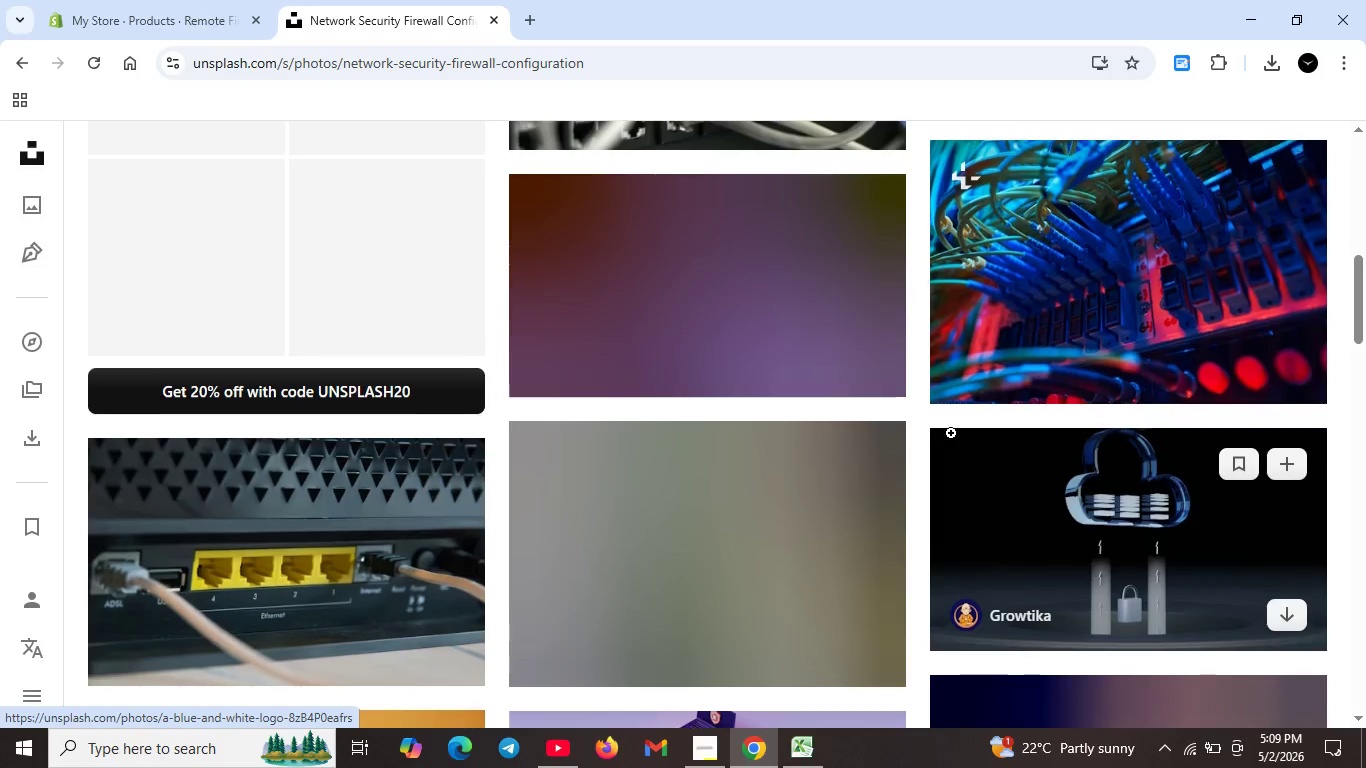 
scroll: coordinate [606, 412], scroll_direction: up, amount: 9.0
 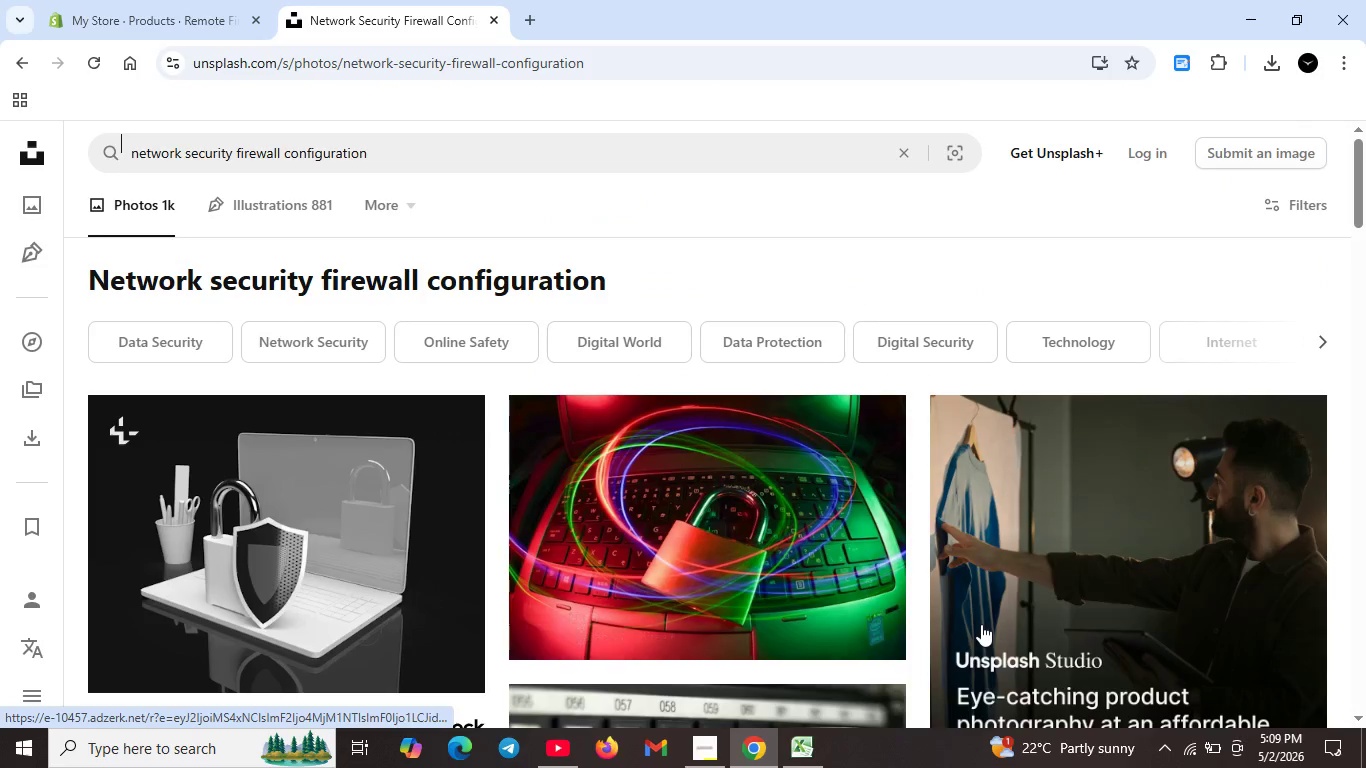 
scroll: coordinate [849, 489], scroll_direction: down, amount: 9.0
 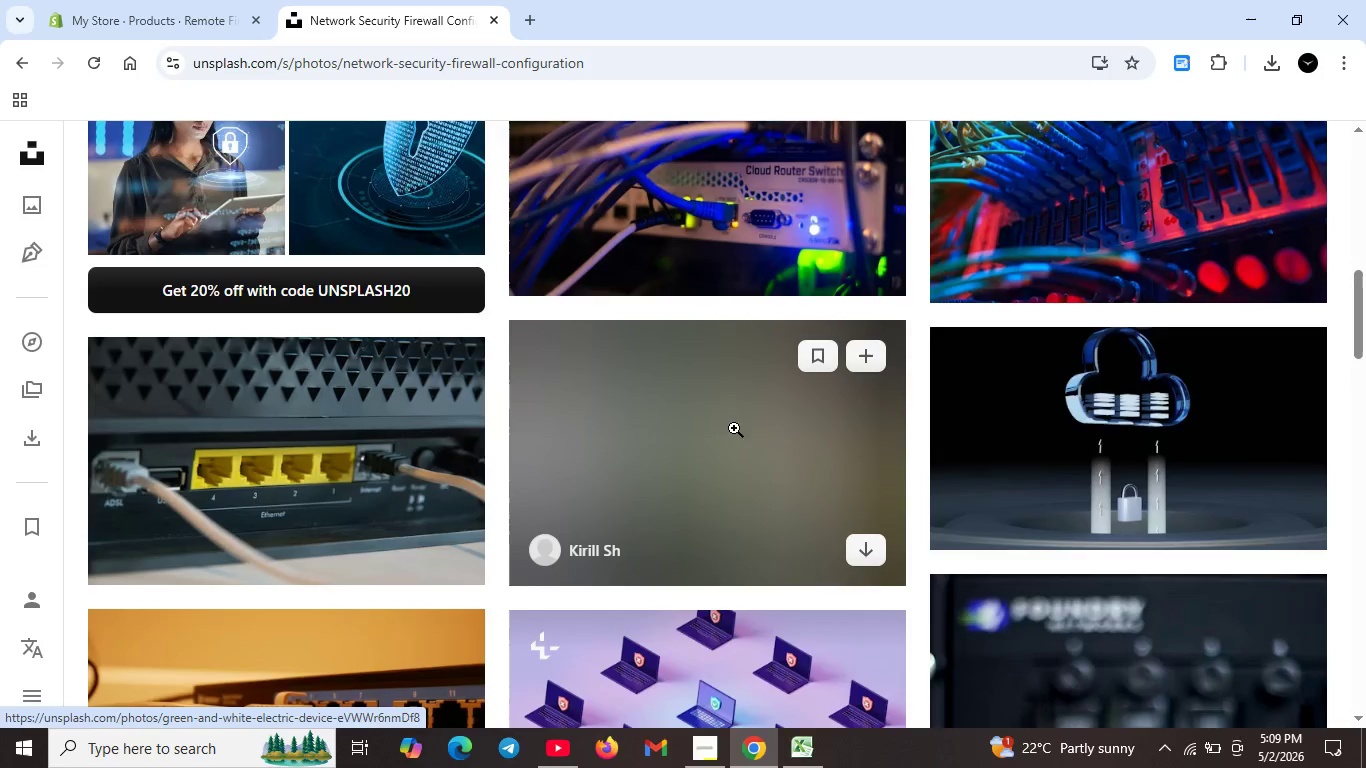 
scroll: coordinate [732, 419], scroll_direction: up, amount: 1.0
 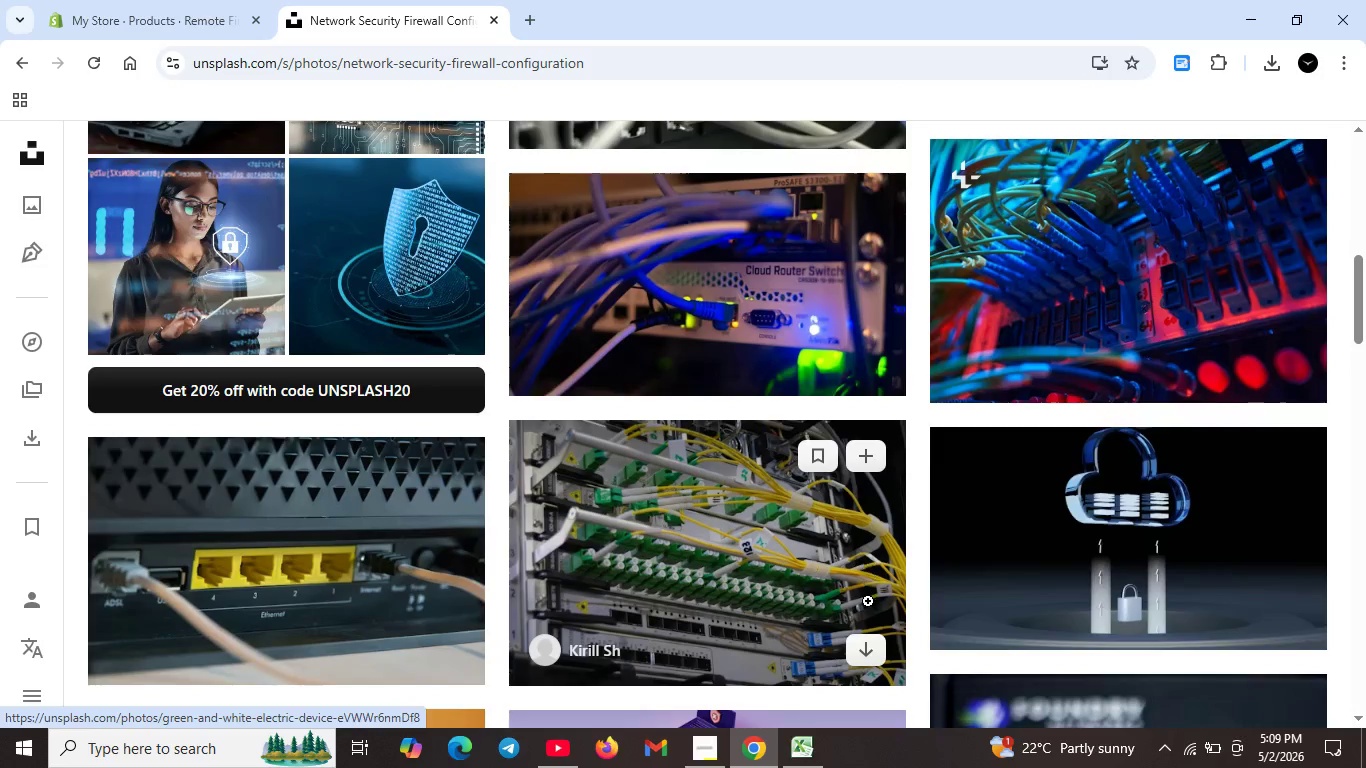 
mouse_move([873, 616])
 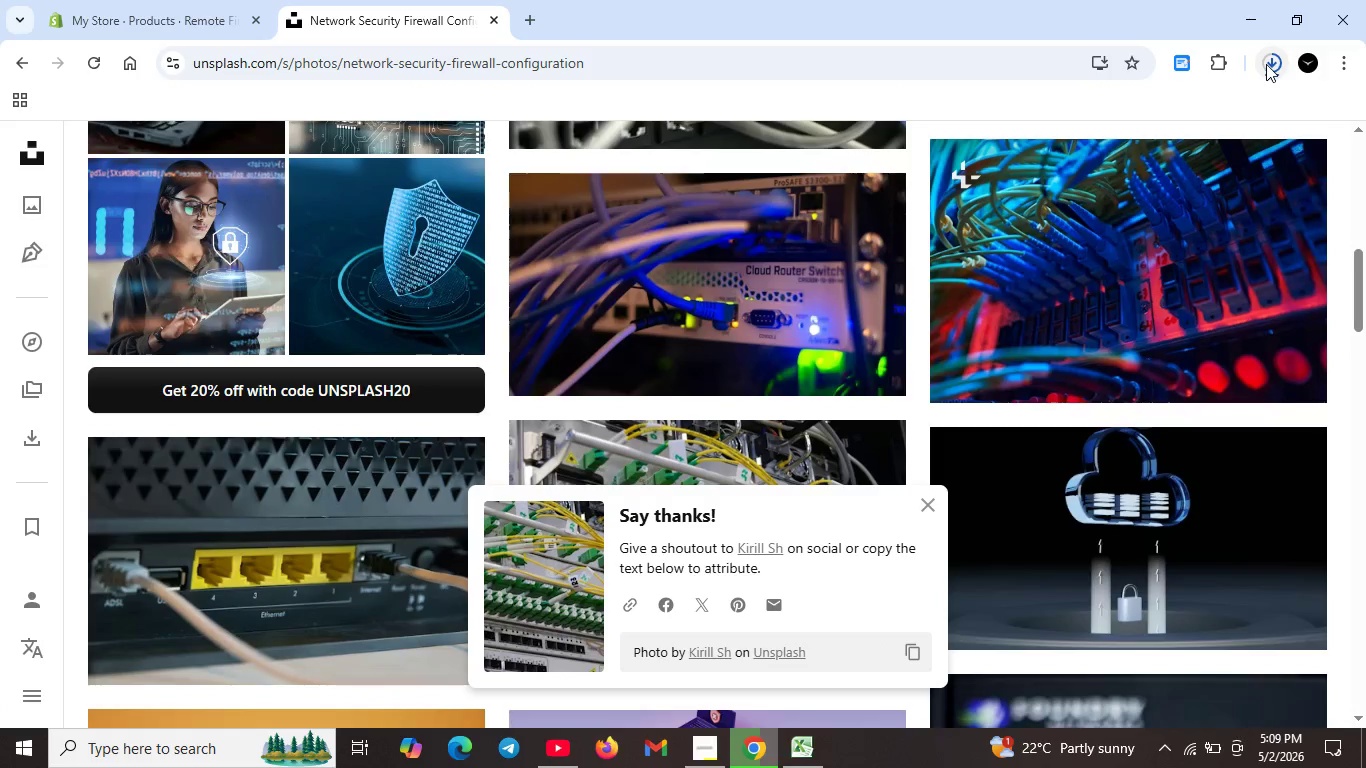 
left_click([1266, 64])
 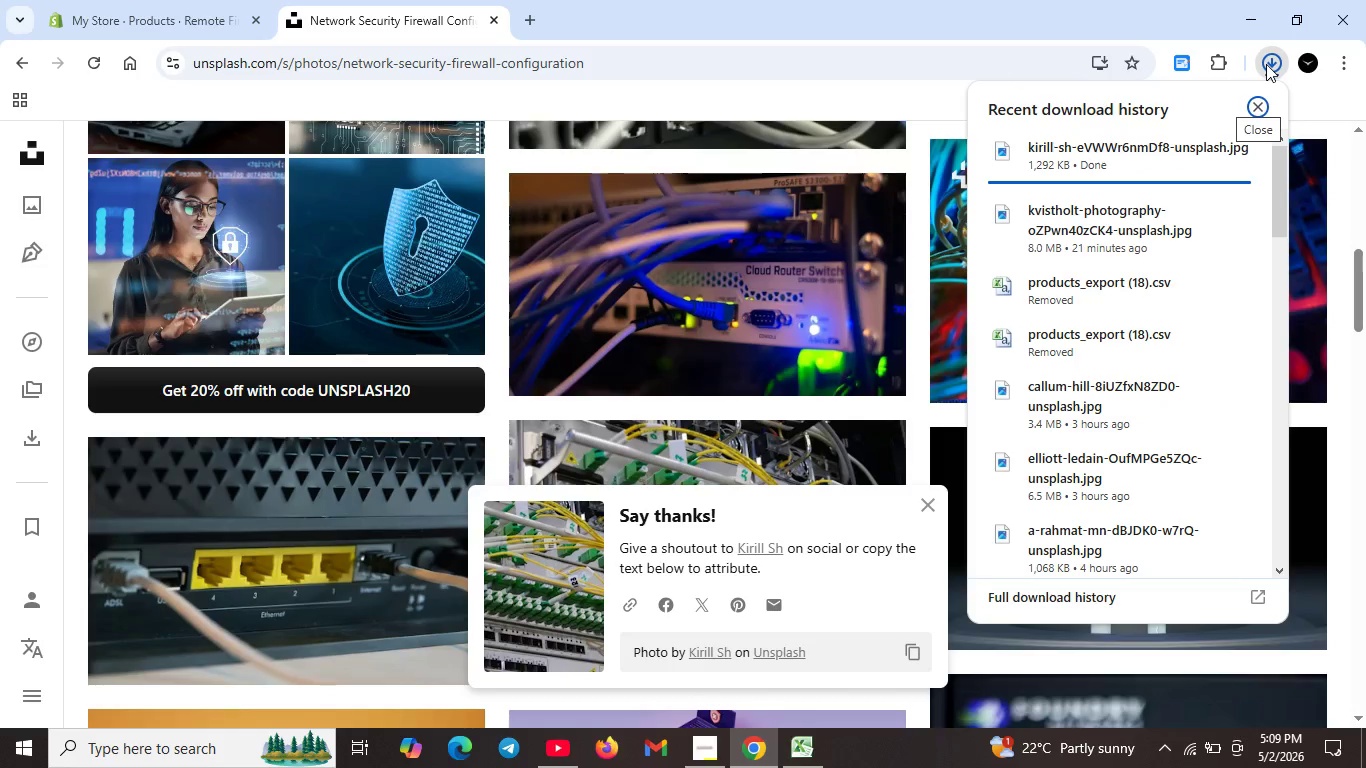 
wait(10.62)
 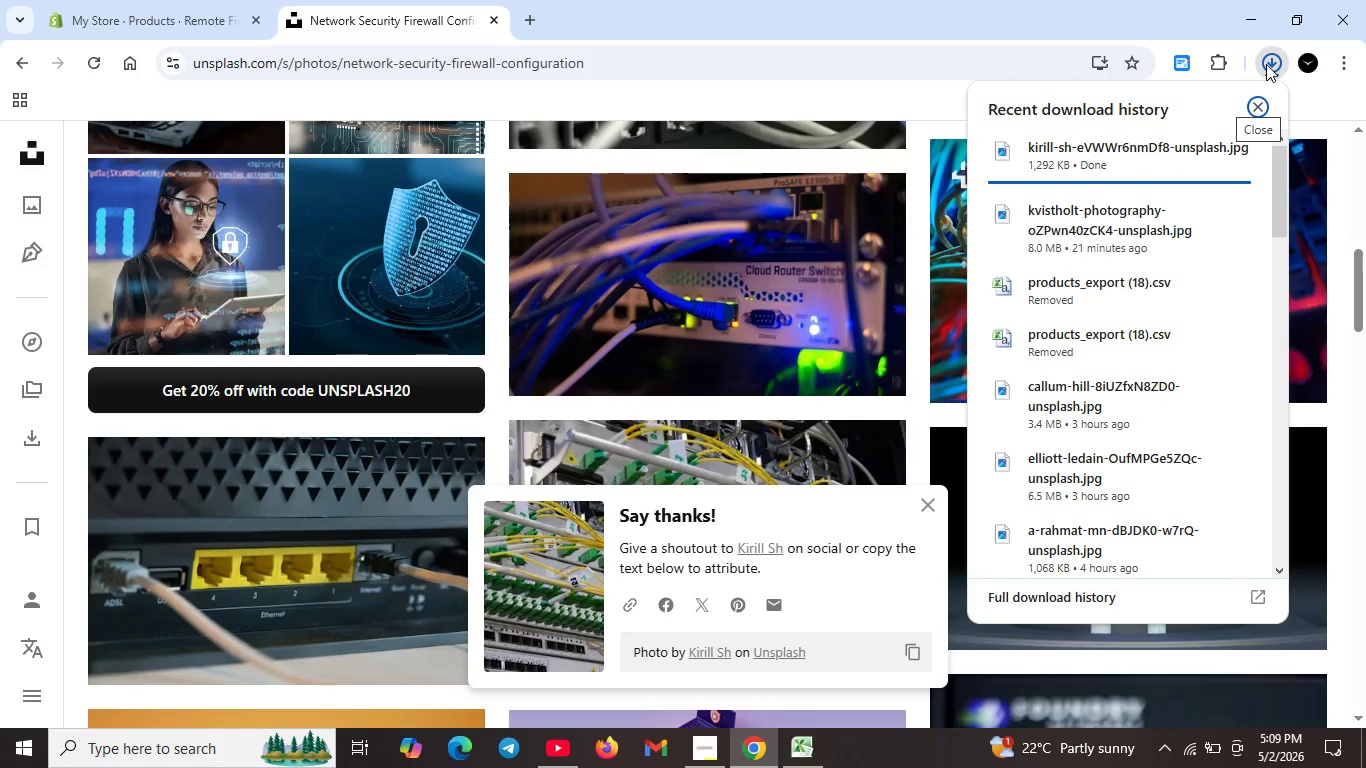 
left_click([121, 11])
 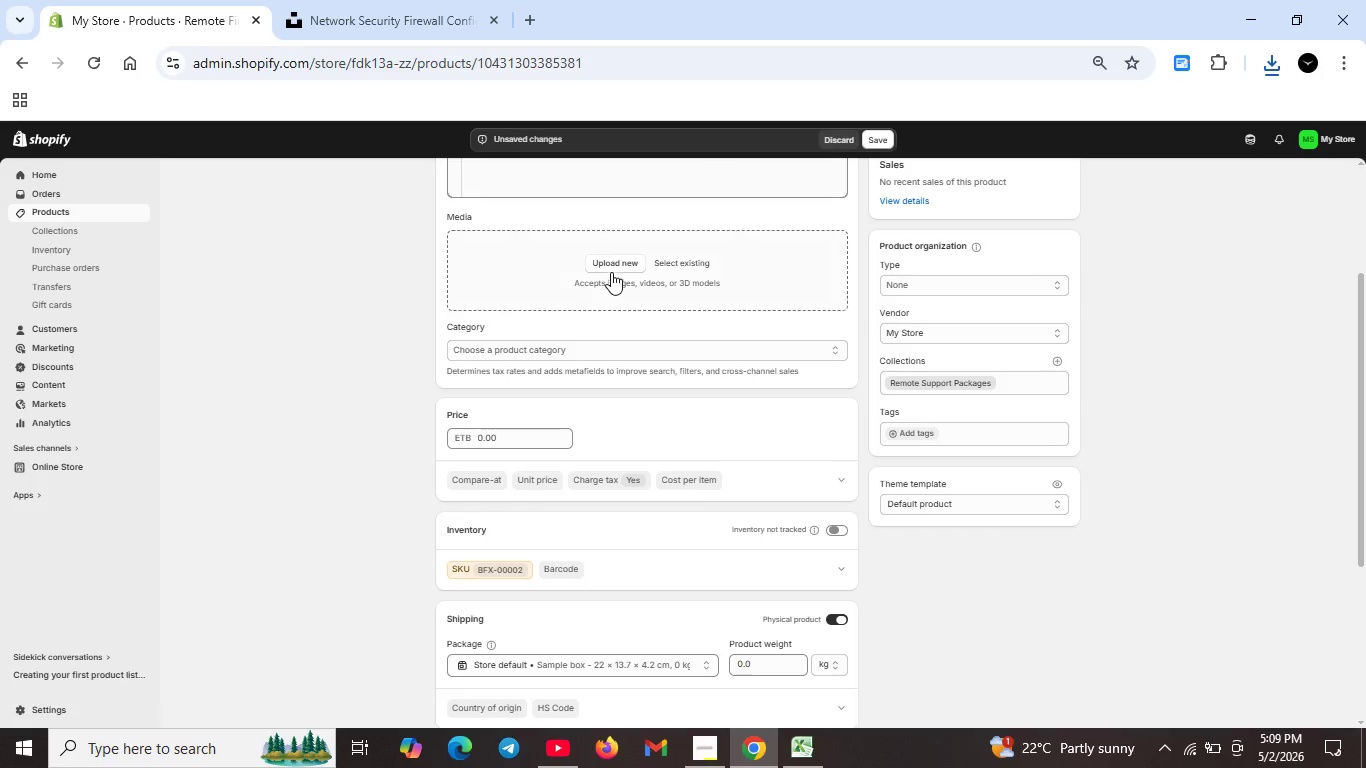 
left_click([613, 262])
 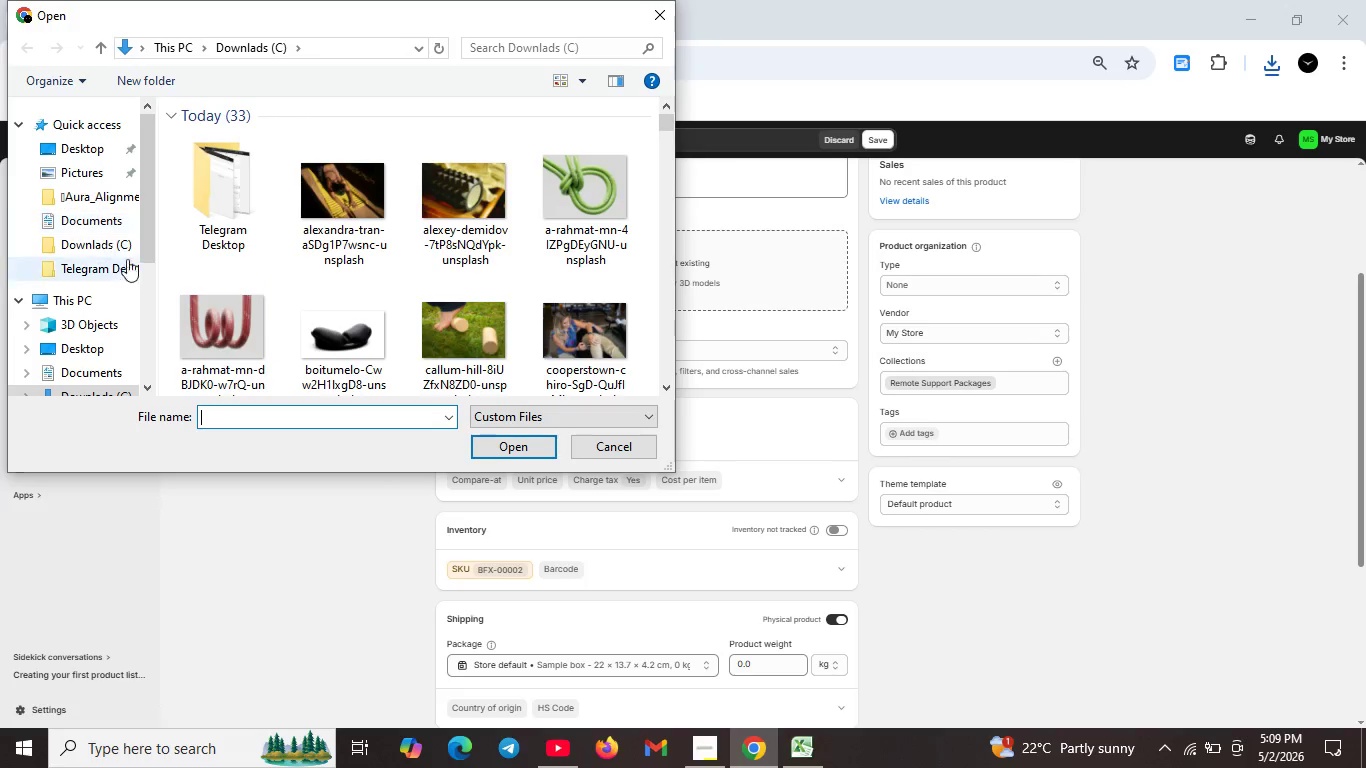 
wait(5.94)
 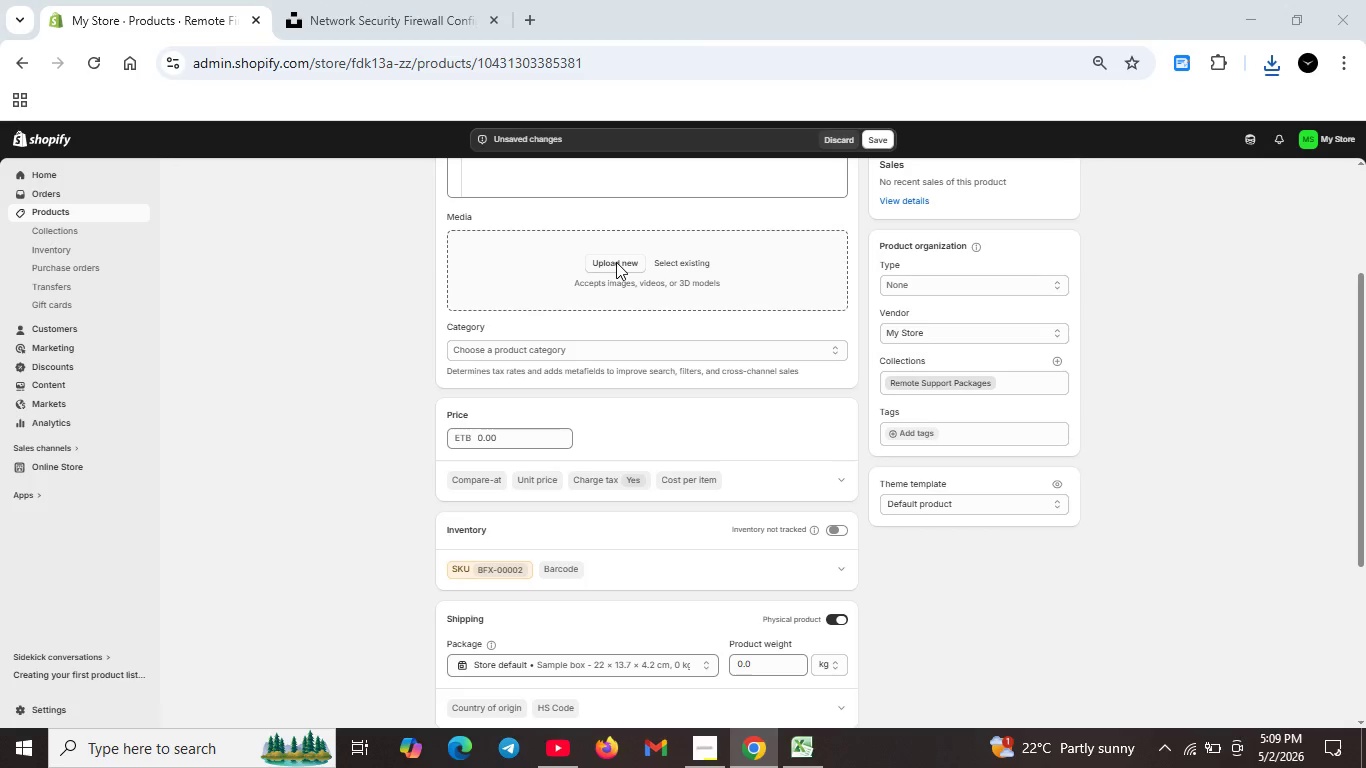 
key(K)
 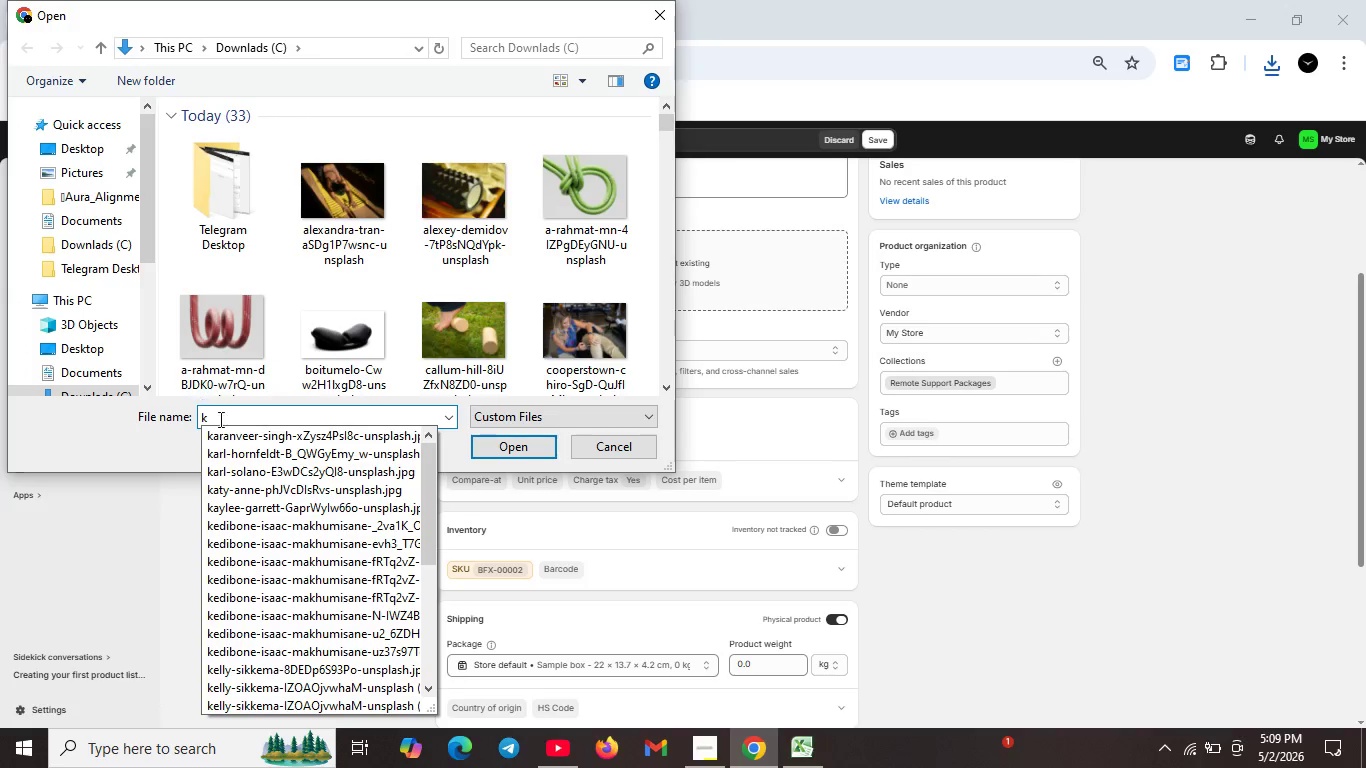 
scroll: coordinate [298, 611], scroll_direction: down, amount: 5.0
 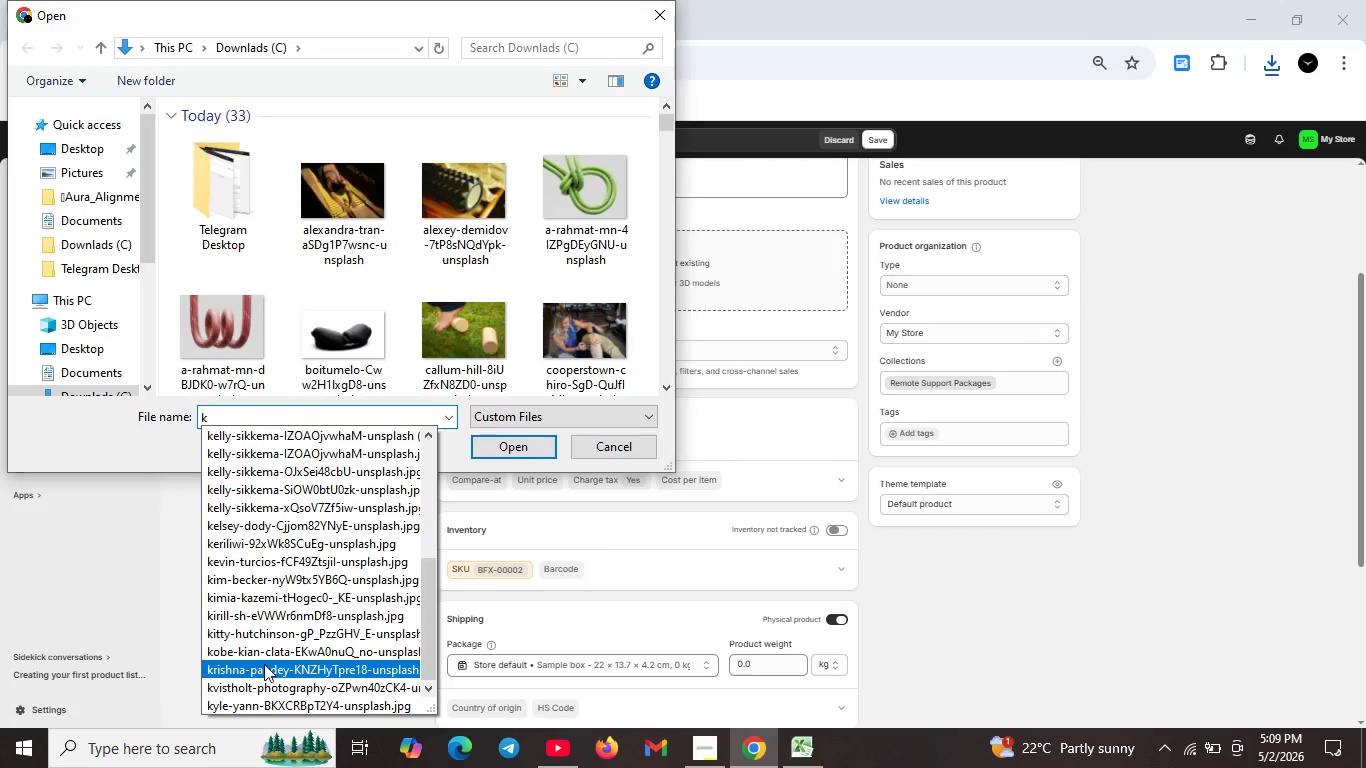 
left_click([264, 664])
 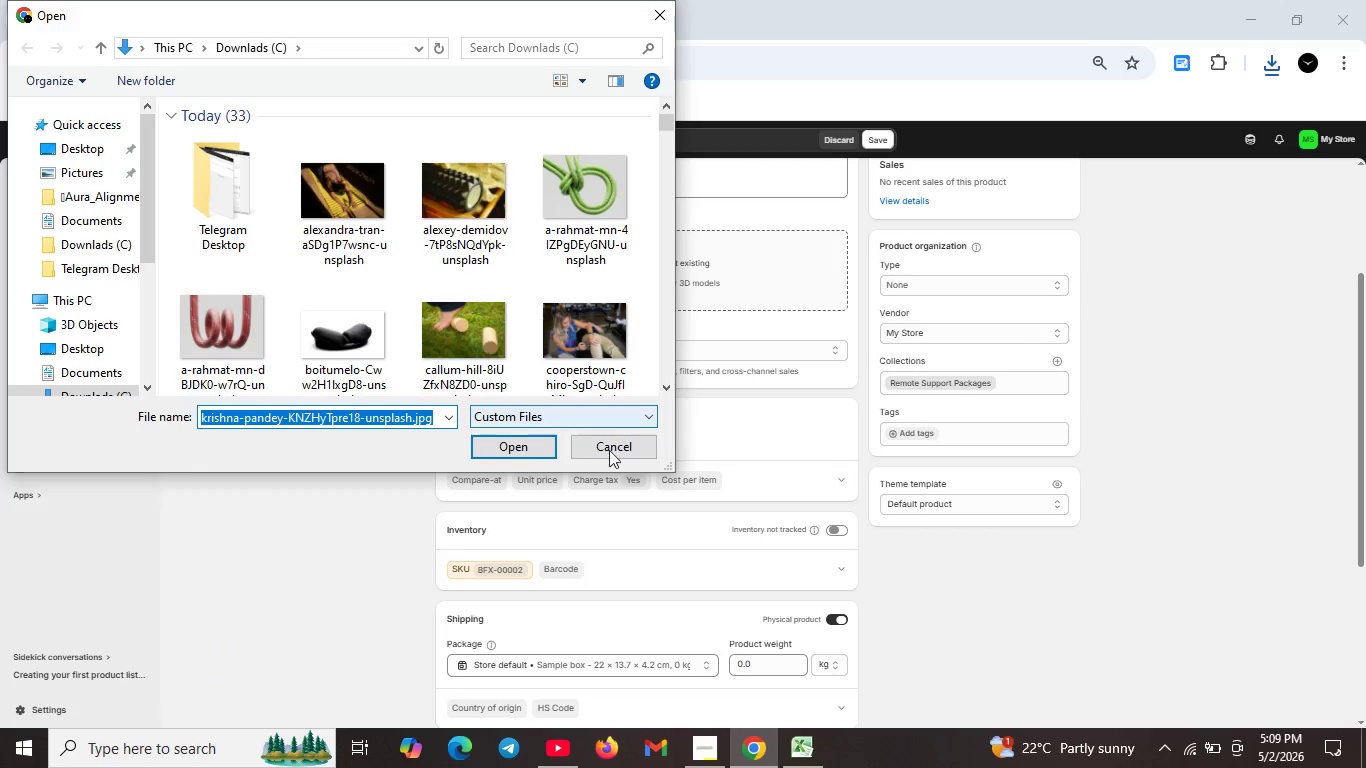 
left_click([510, 456])
 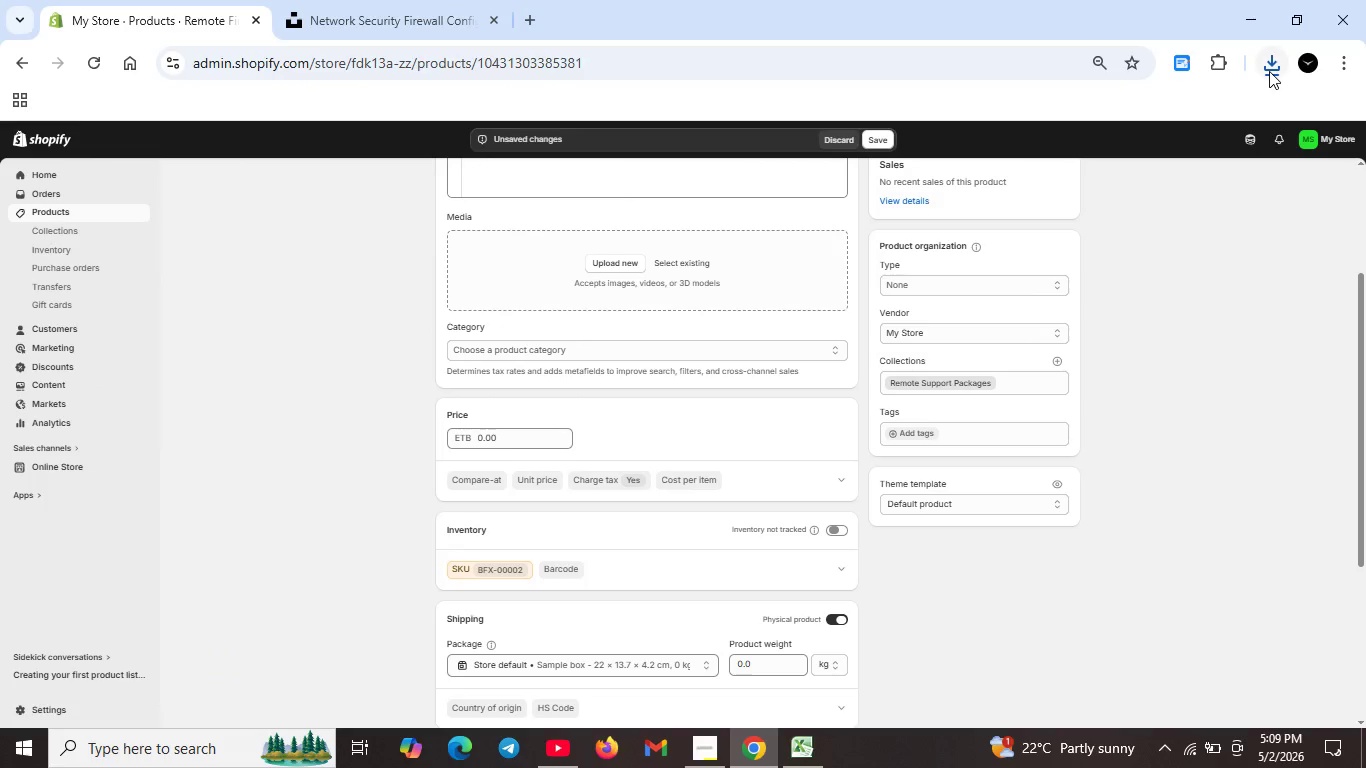 
left_click([1269, 71])
 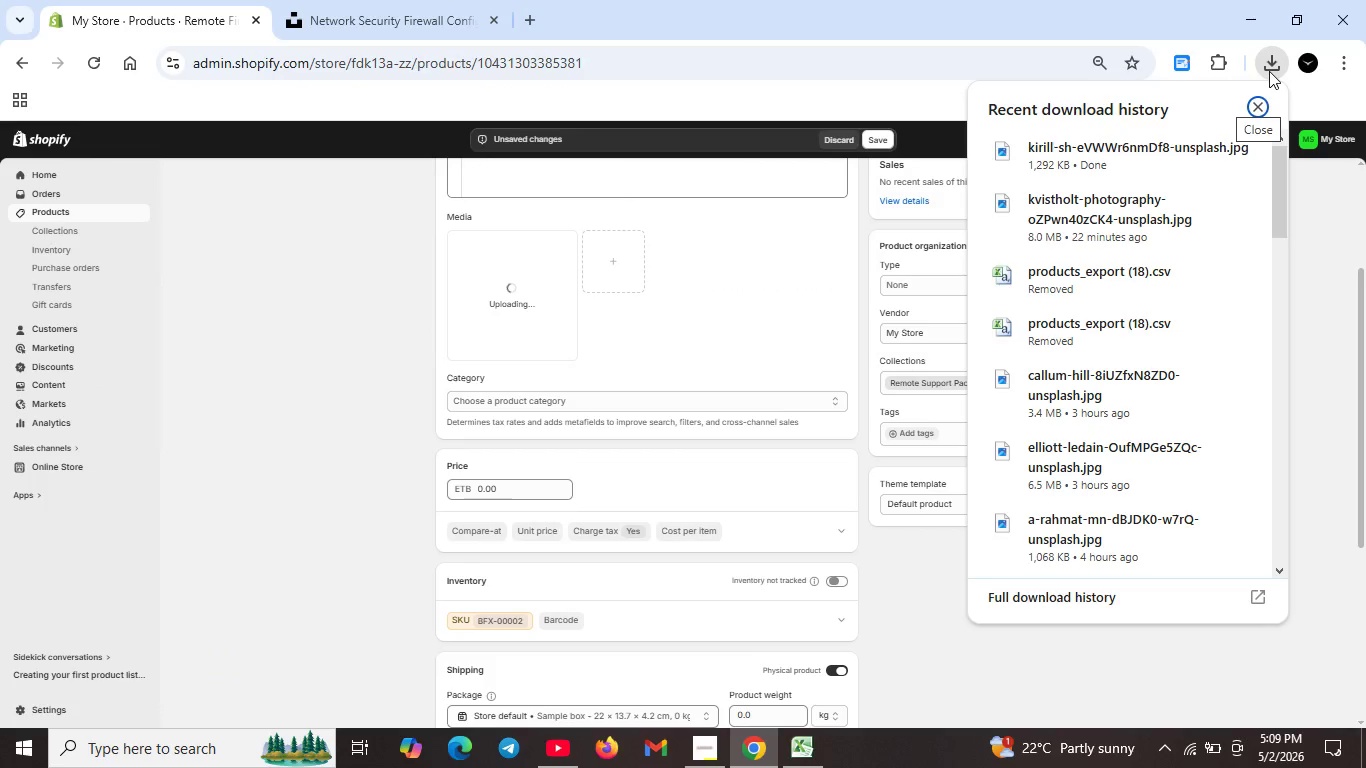 
key(Control+ControlLeft)
 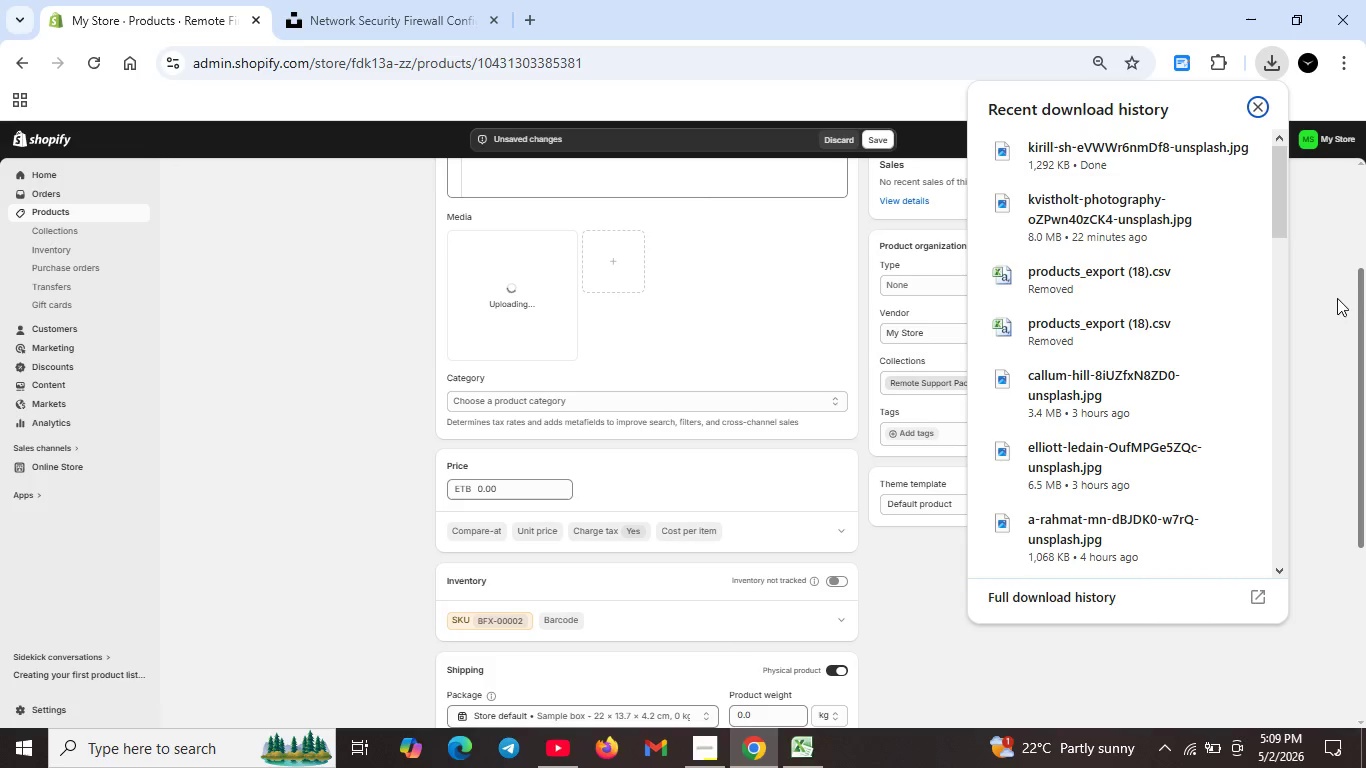 
left_click([1334, 298])
 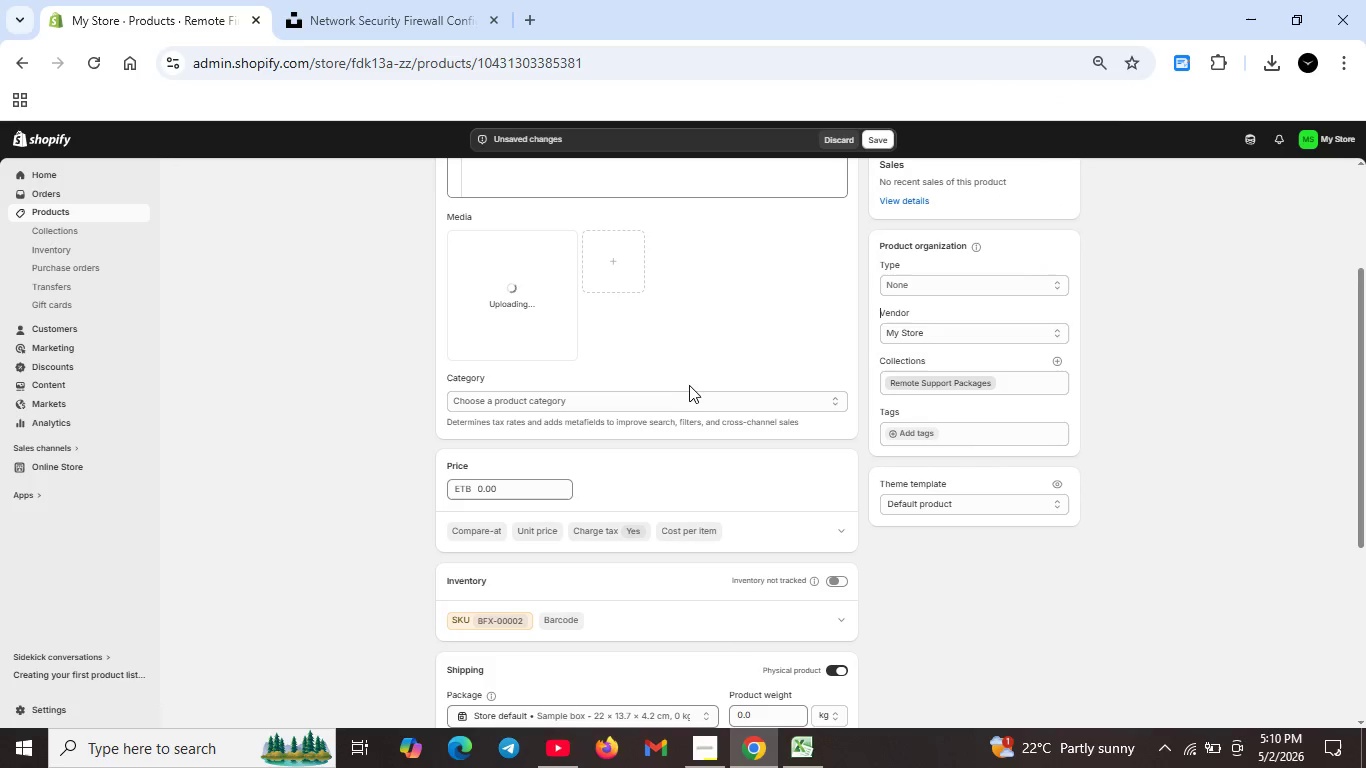 
mouse_move([576, 312])
 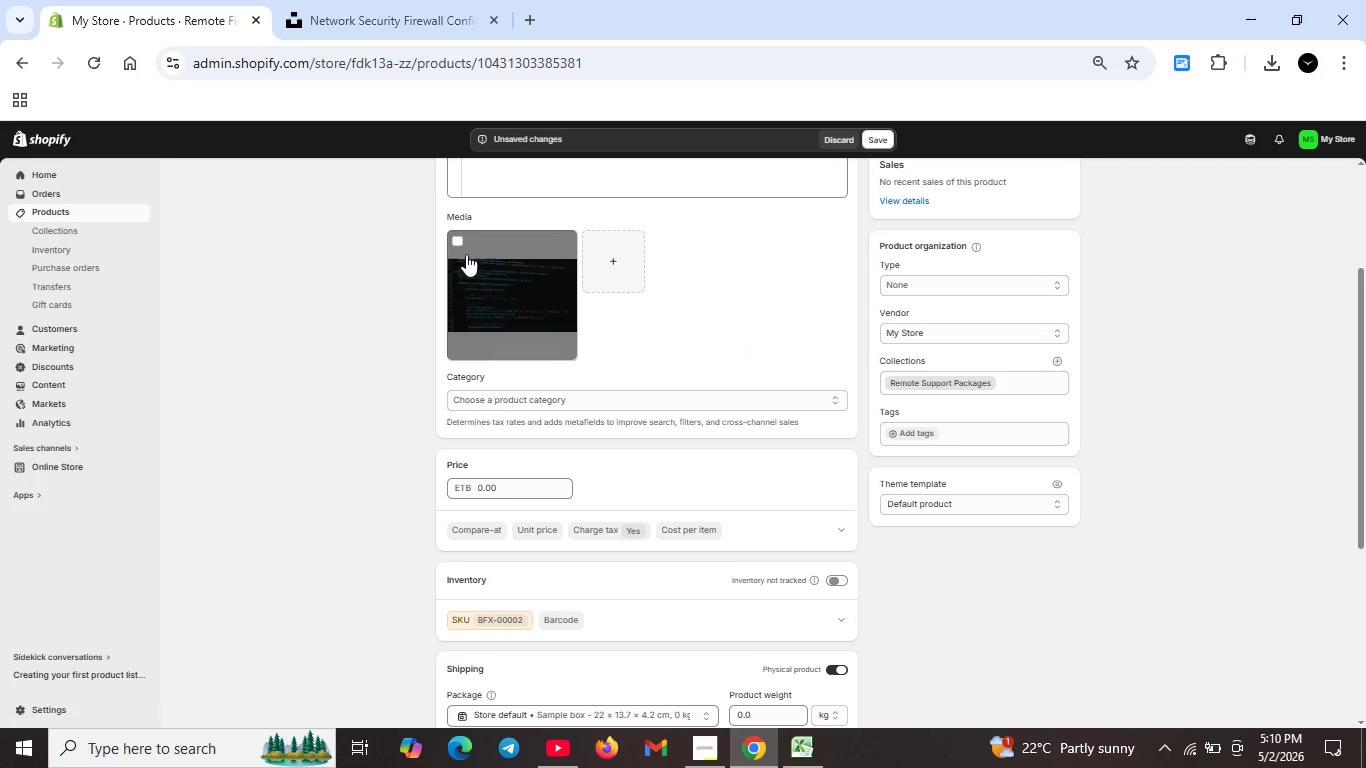 
left_click([456, 237])
 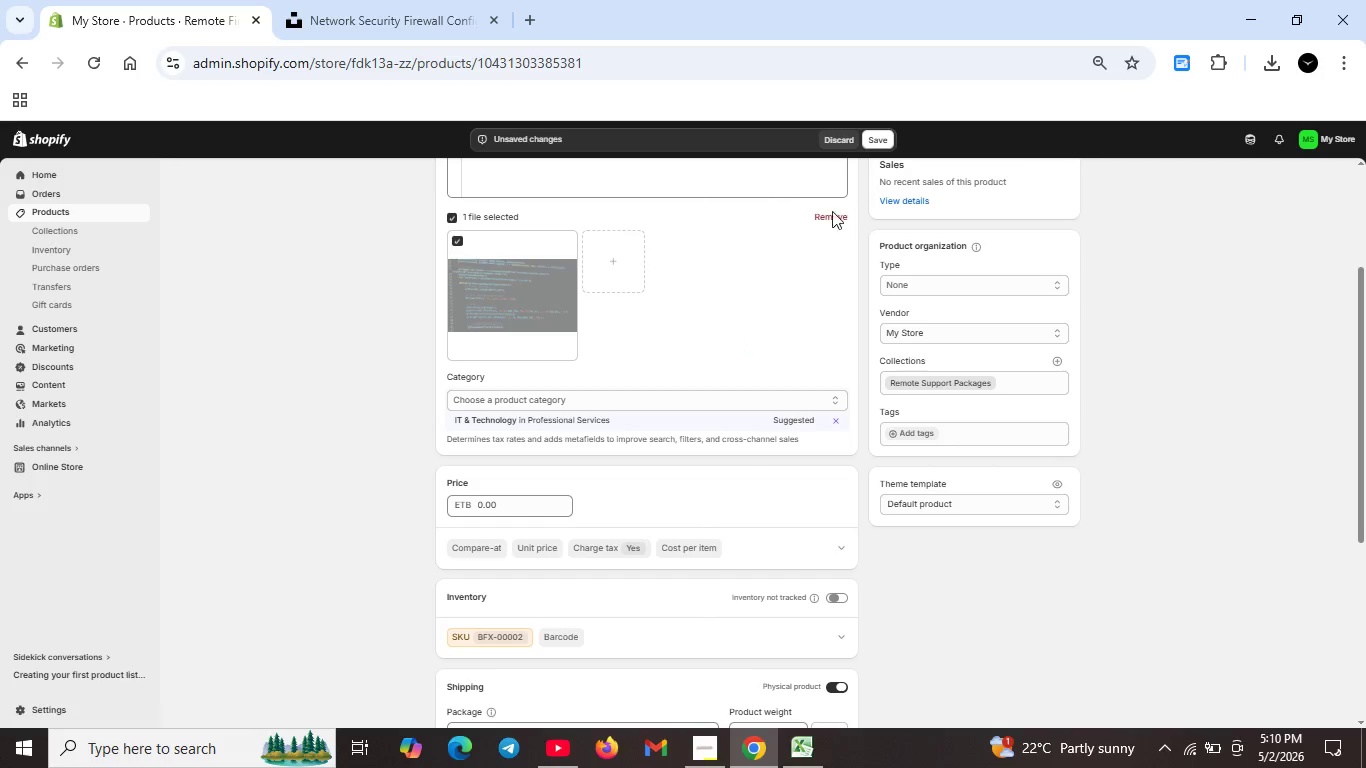 
left_click([832, 218])
 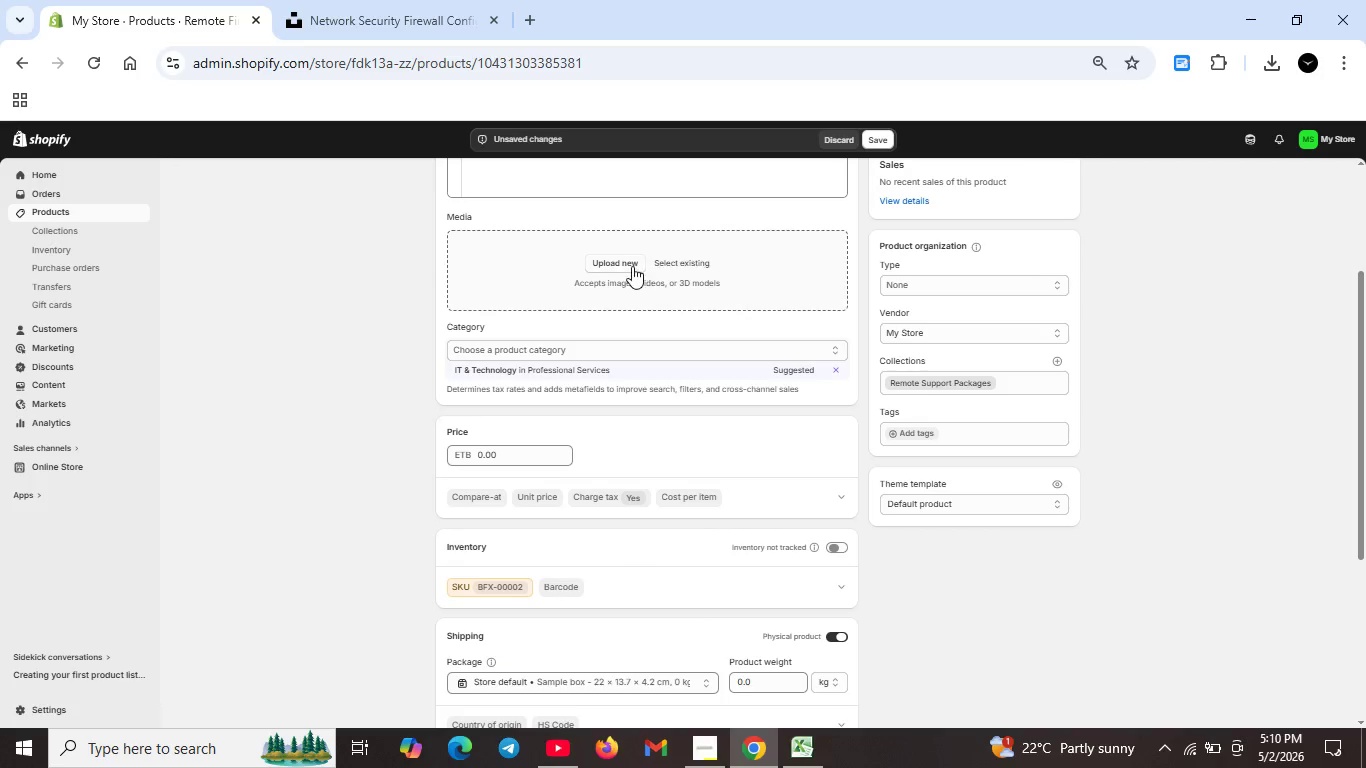 
left_click([631, 265])
 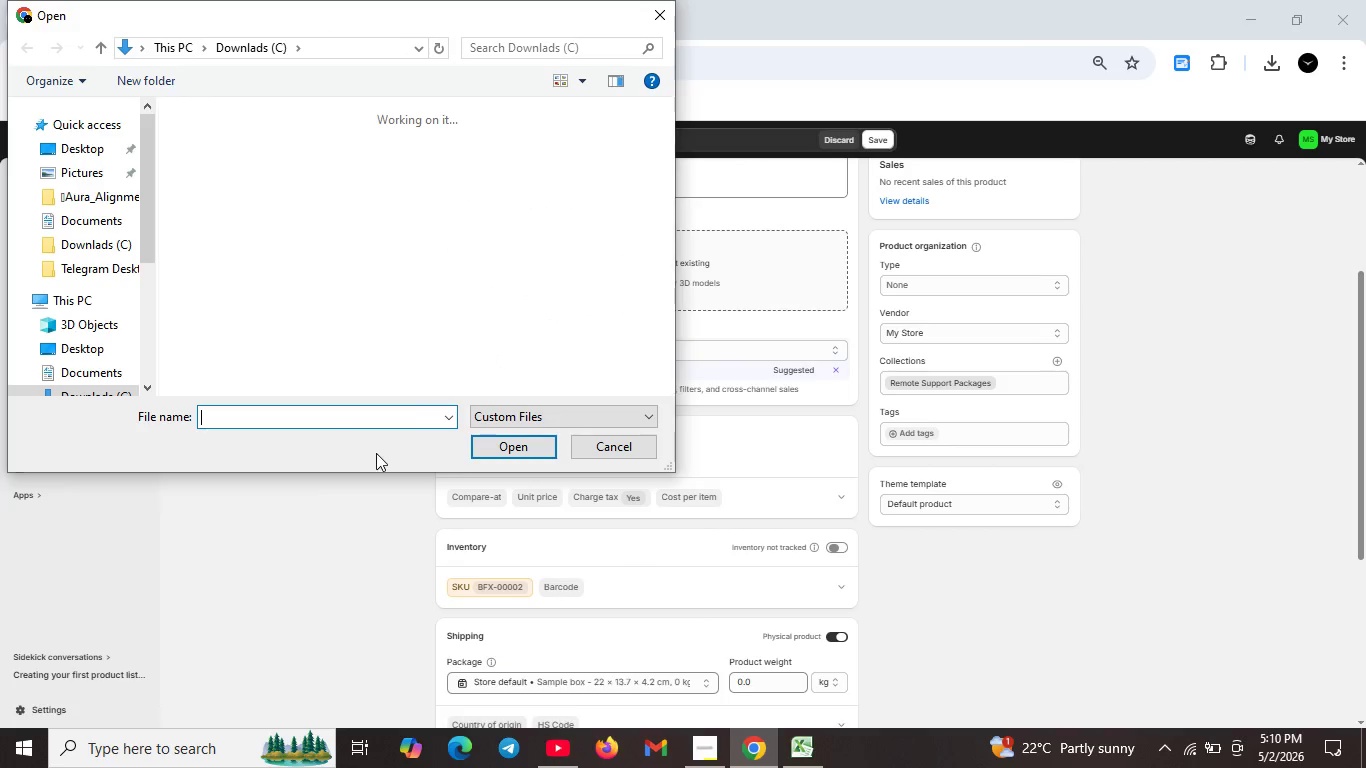 
type(krill)
 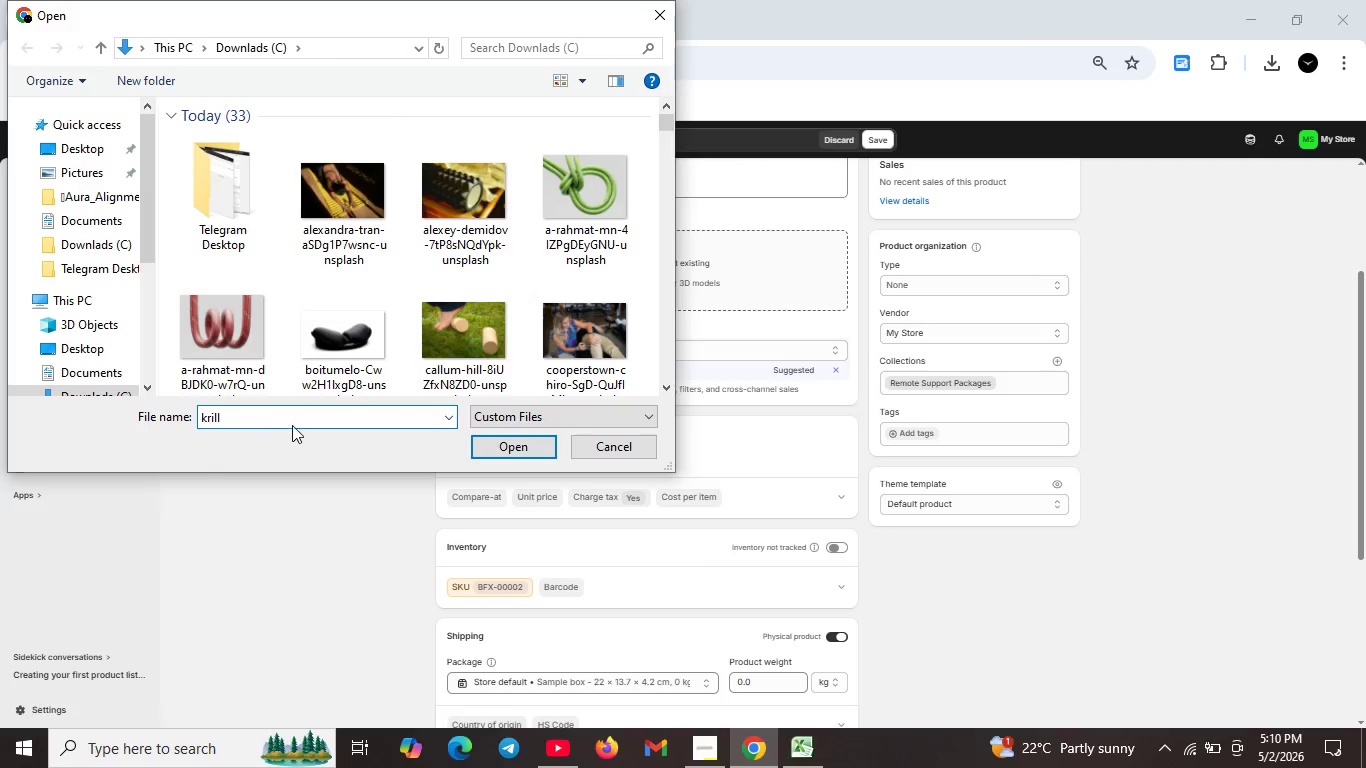 
left_click([292, 413])
 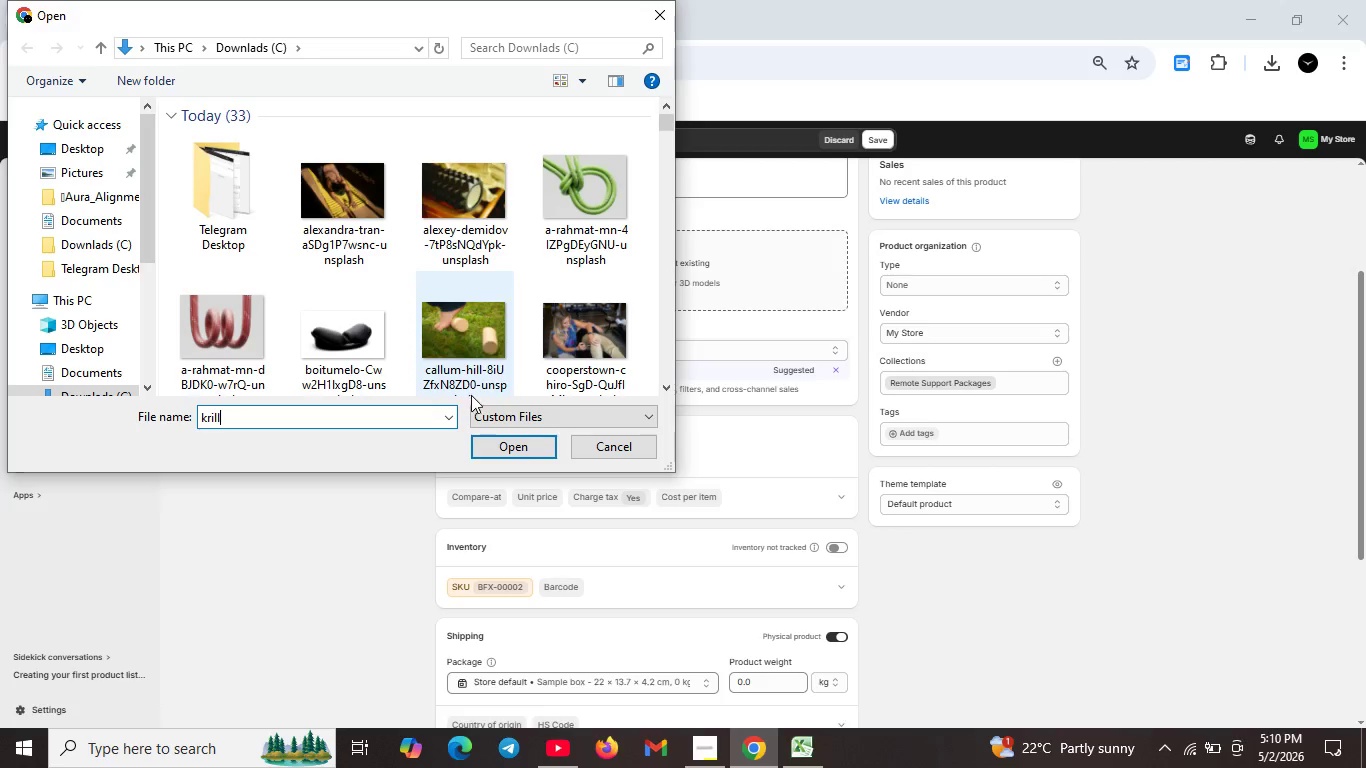 
key(Backspace)
 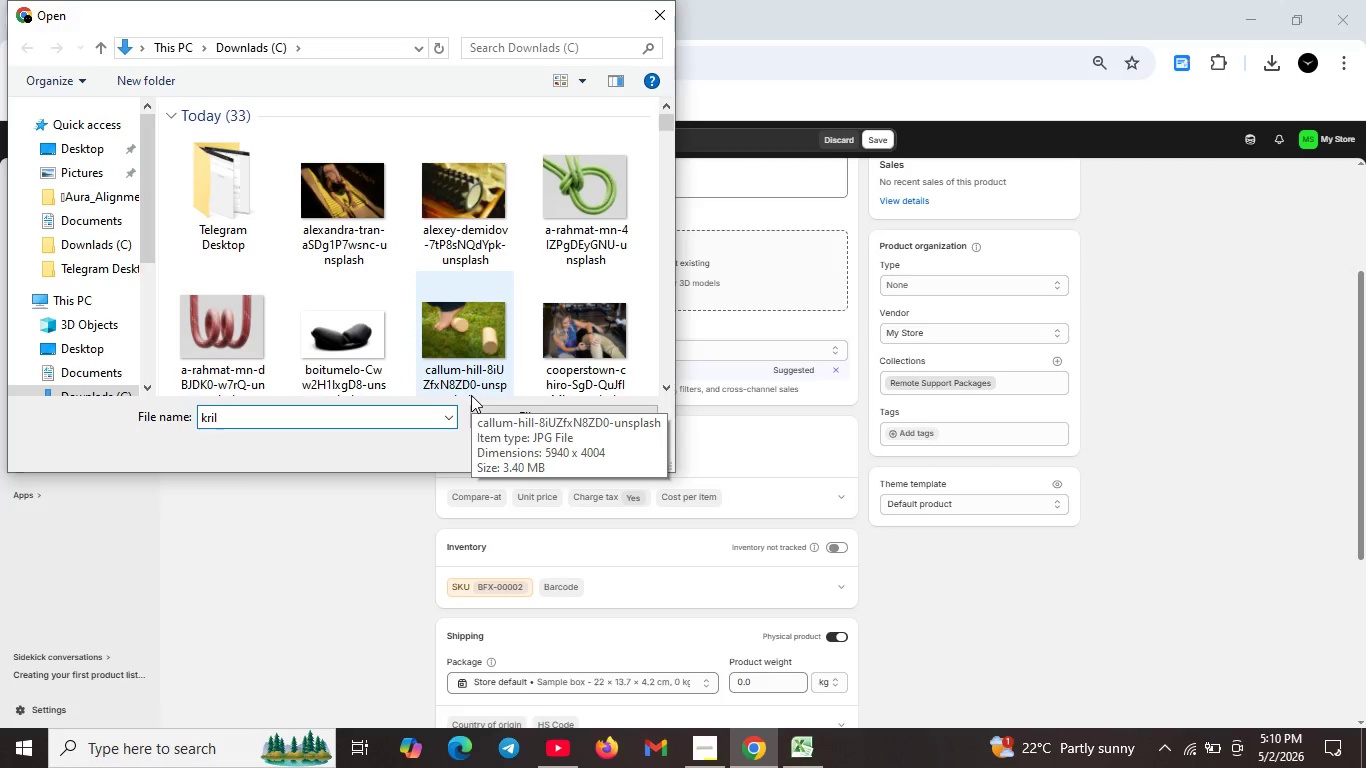 
key(Backspace)
 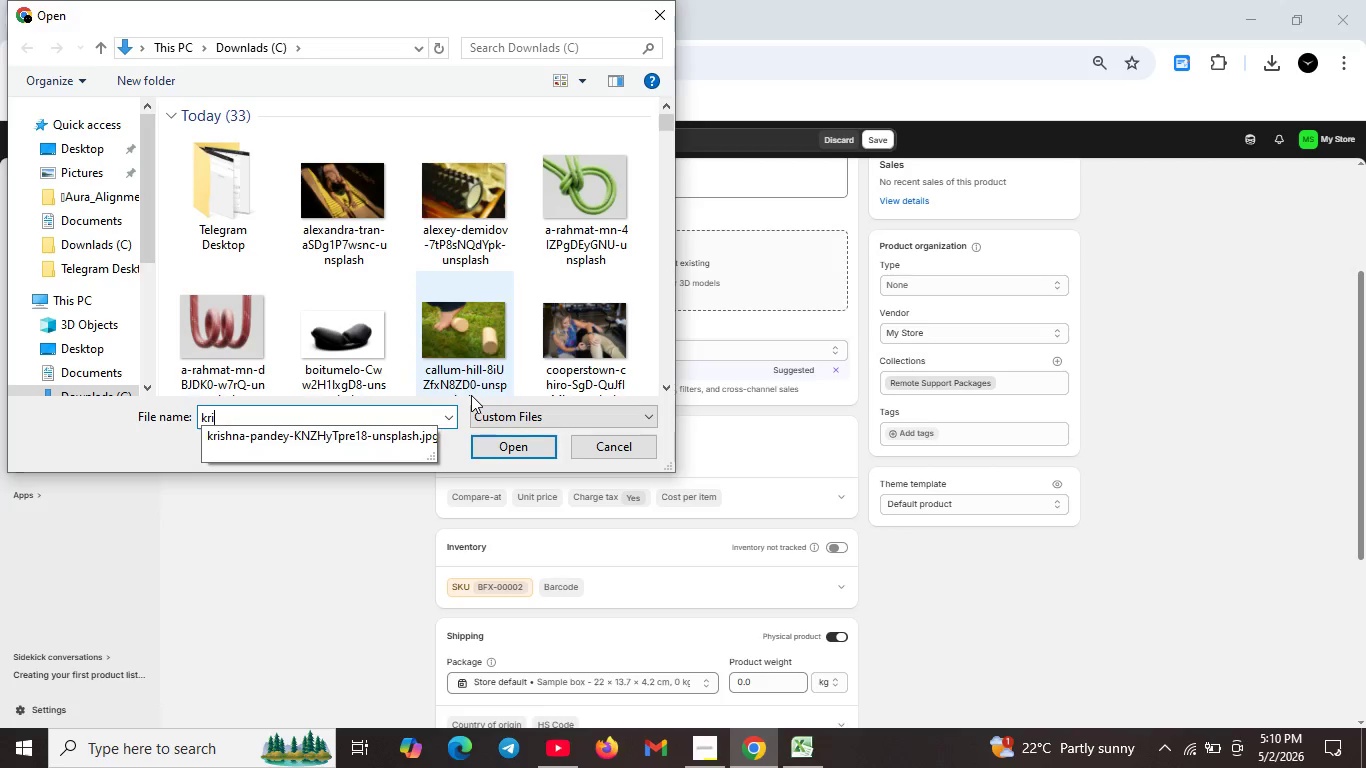 
key(Backspace)
 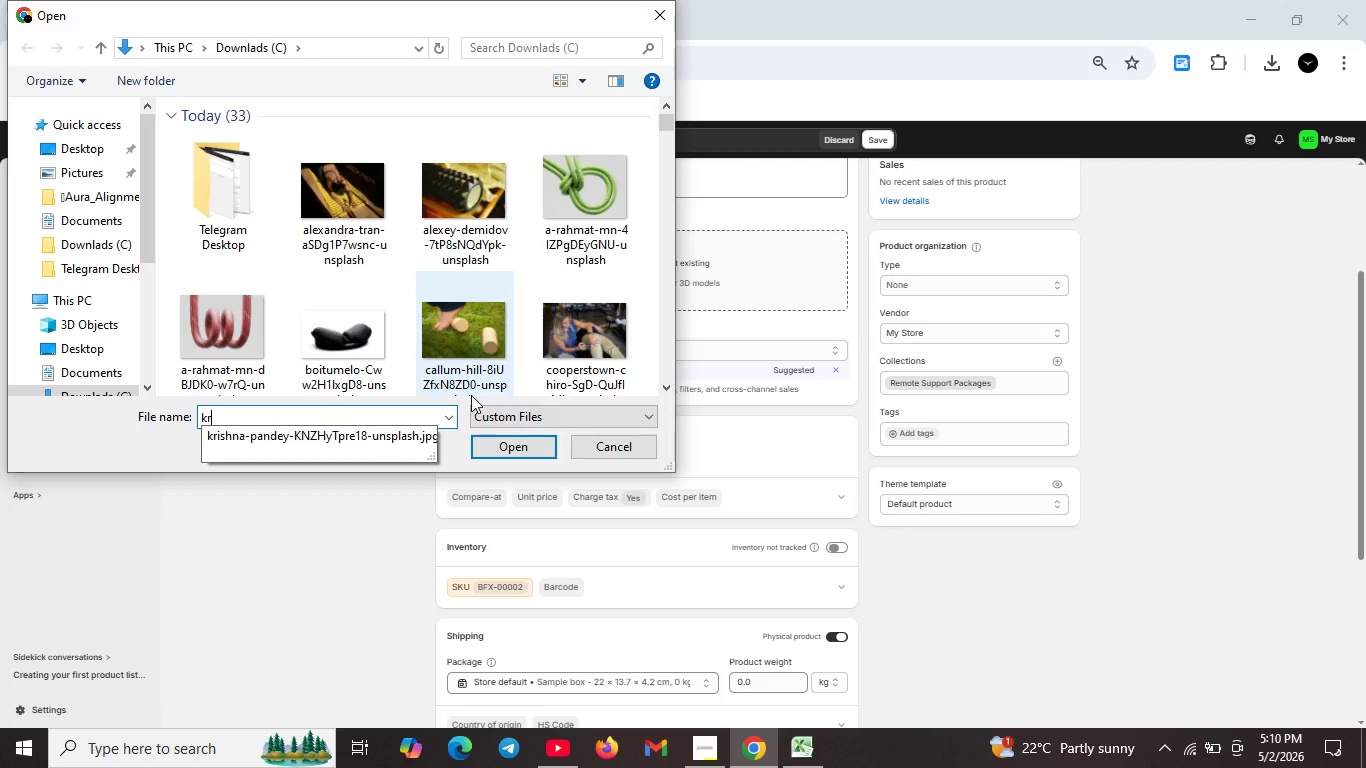 
key(I)
 